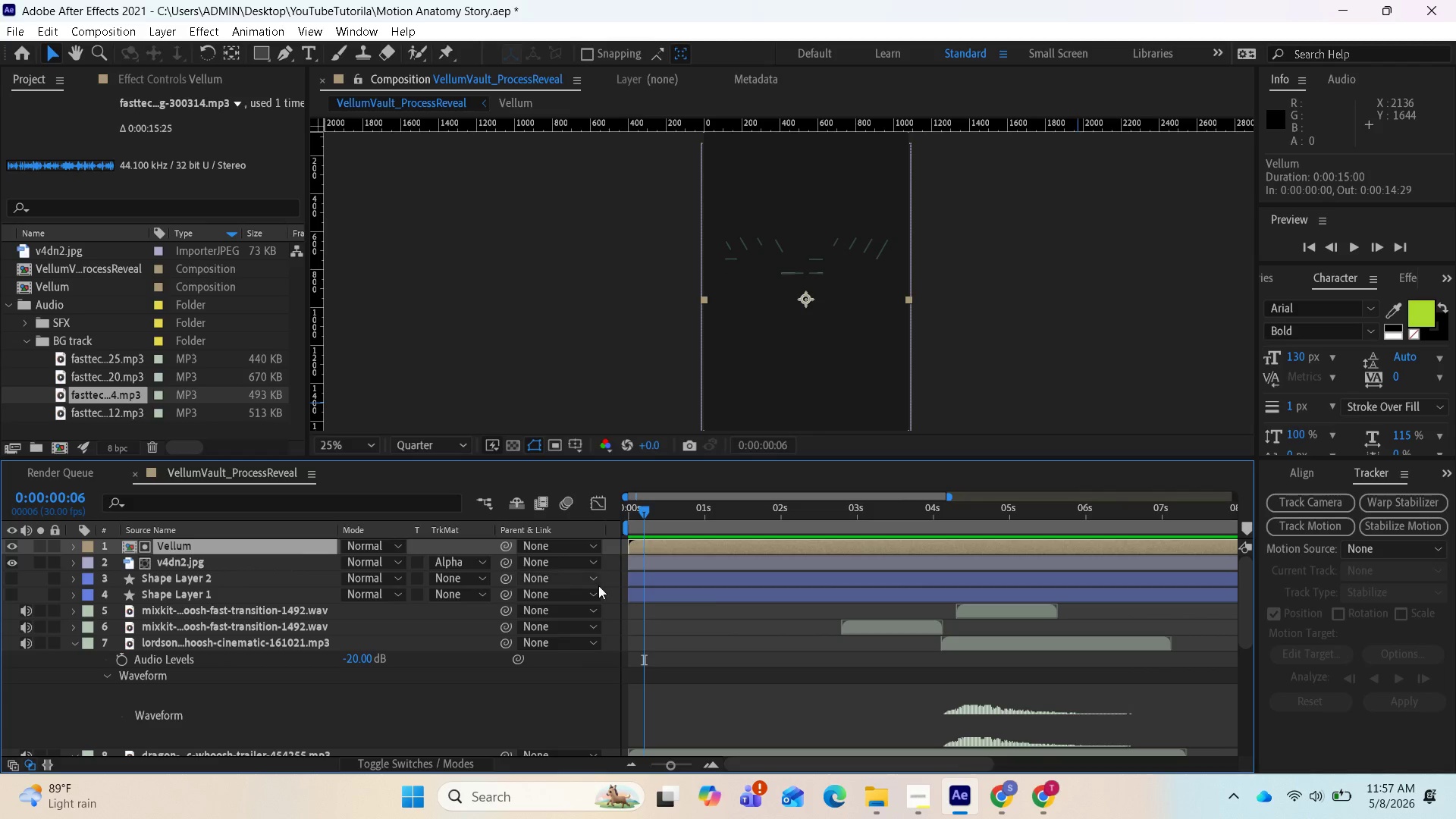 
double_click([726, 548])
 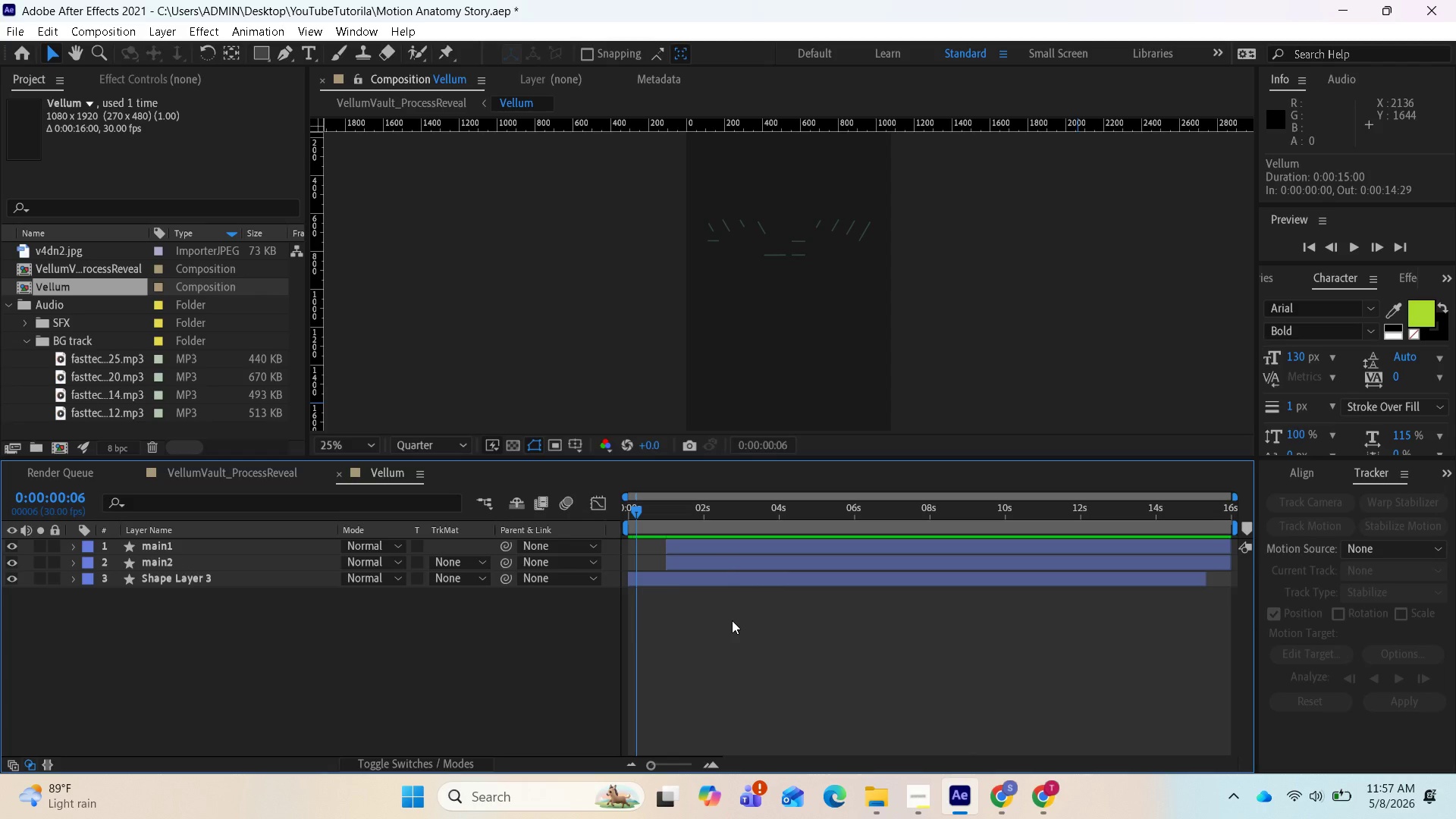 
wait(14.75)
 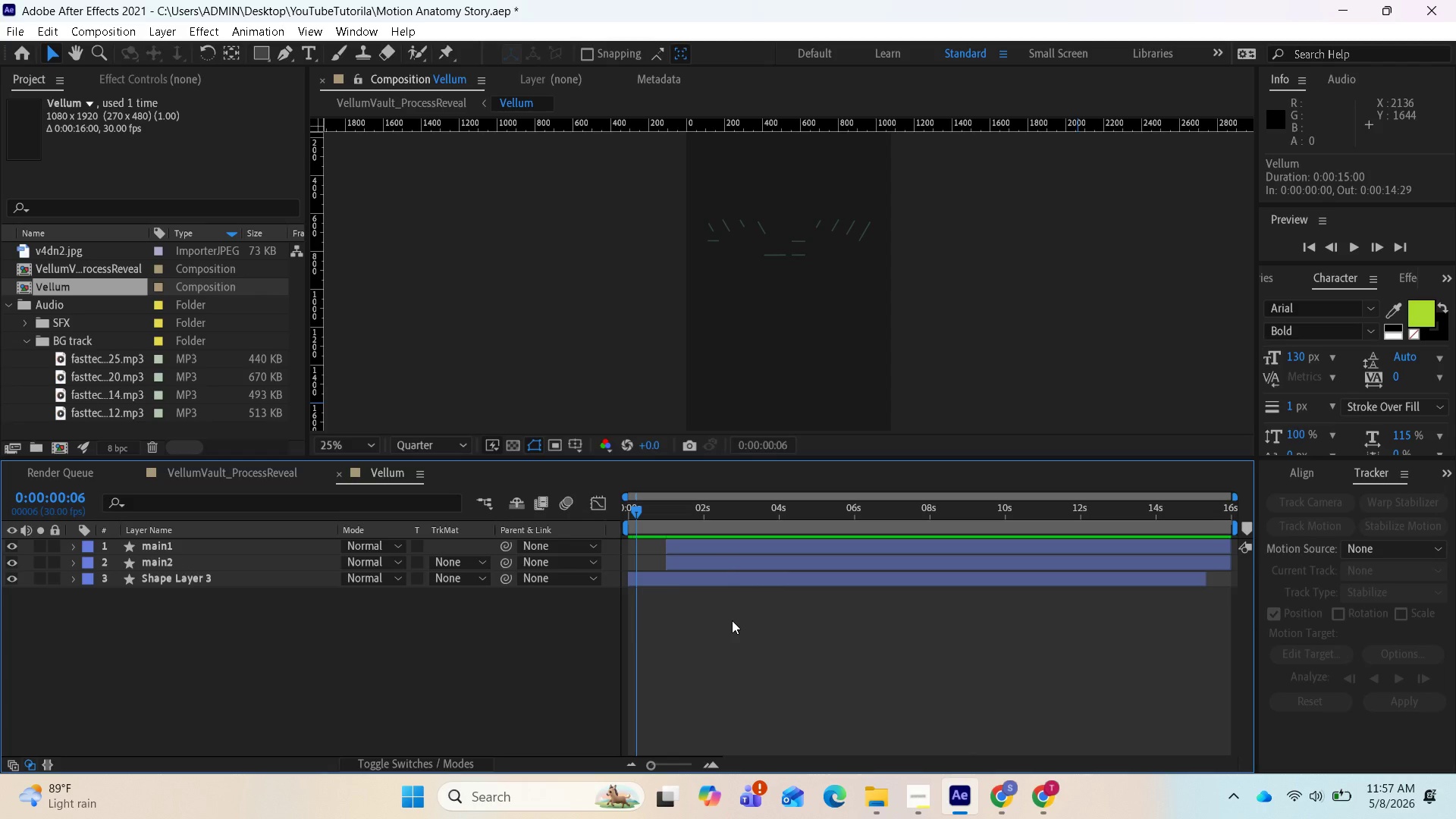 
left_click_drag(start_coordinate=[634, 507], to_coordinate=[619, 500])
 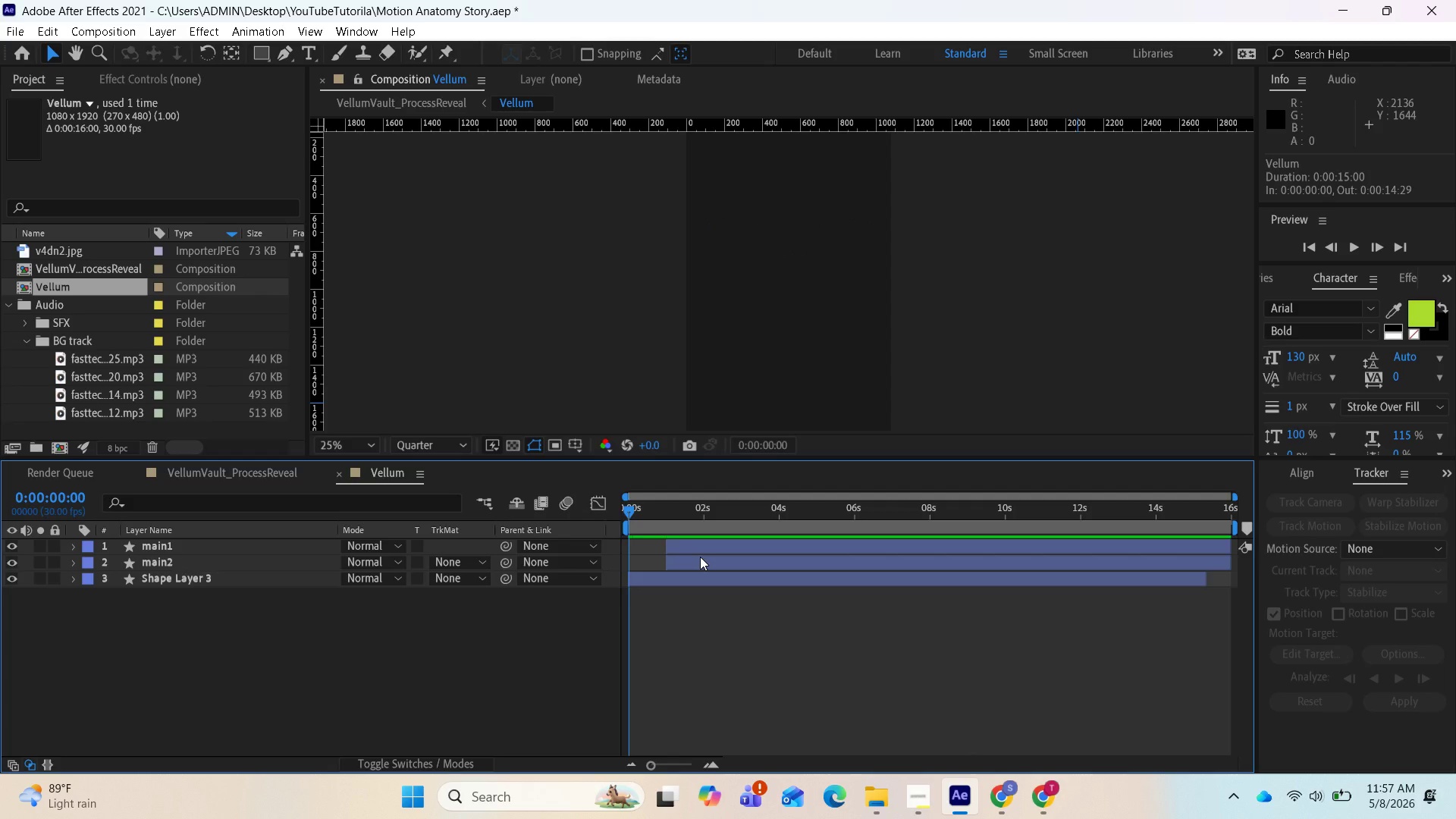 
wait(8.51)
 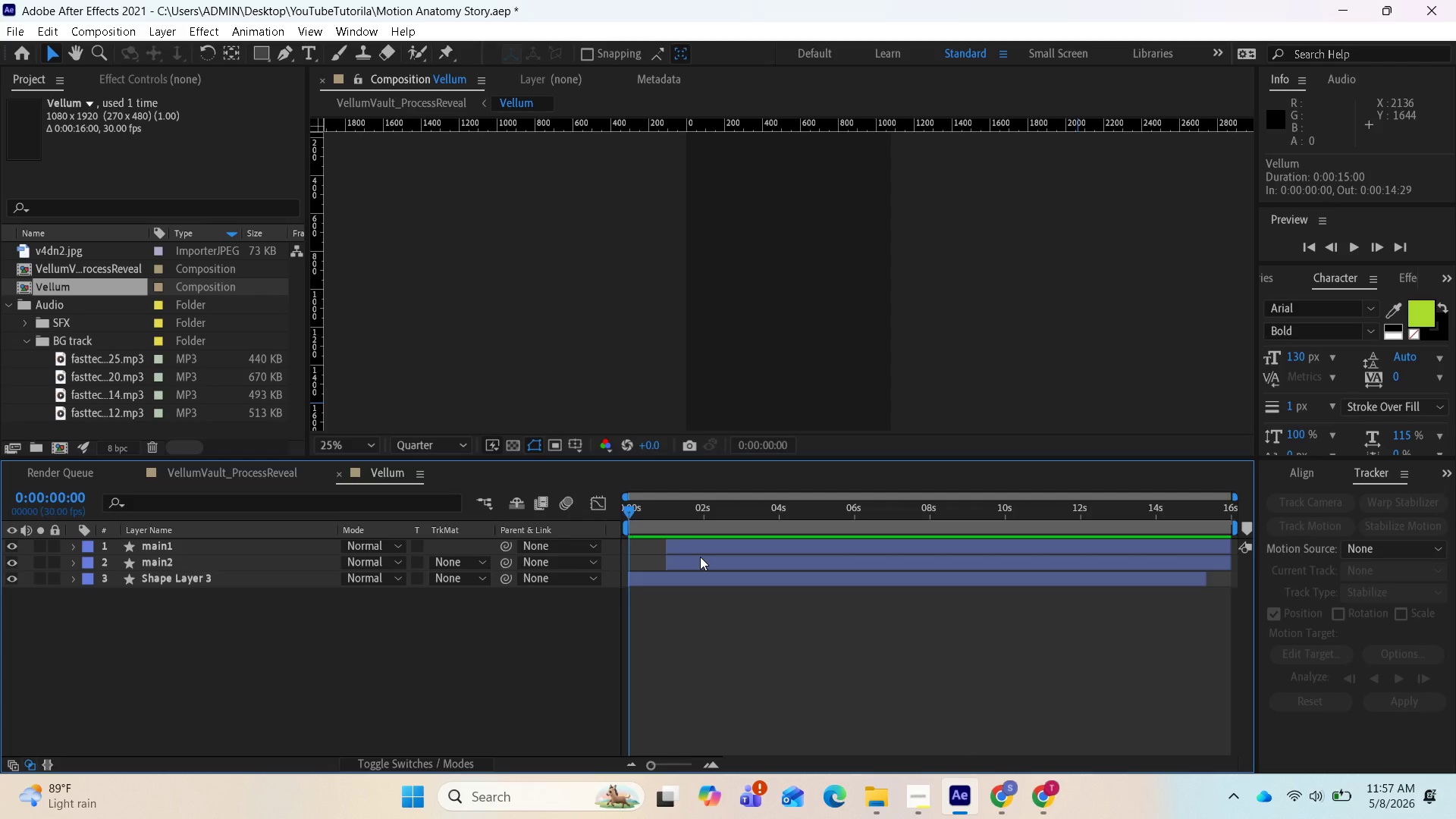 
mouse_move([626, 502])
 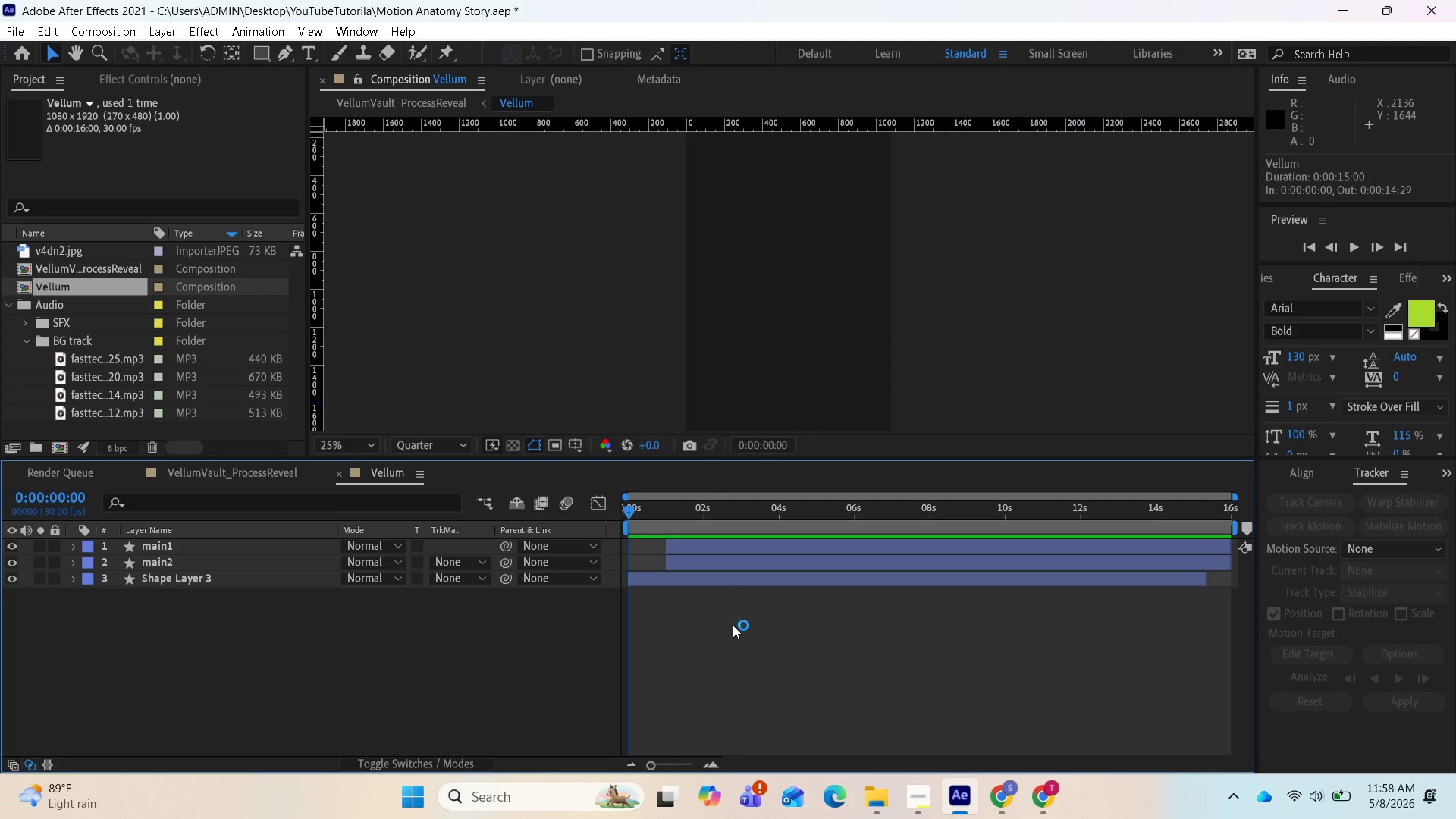 
wait(25.46)
 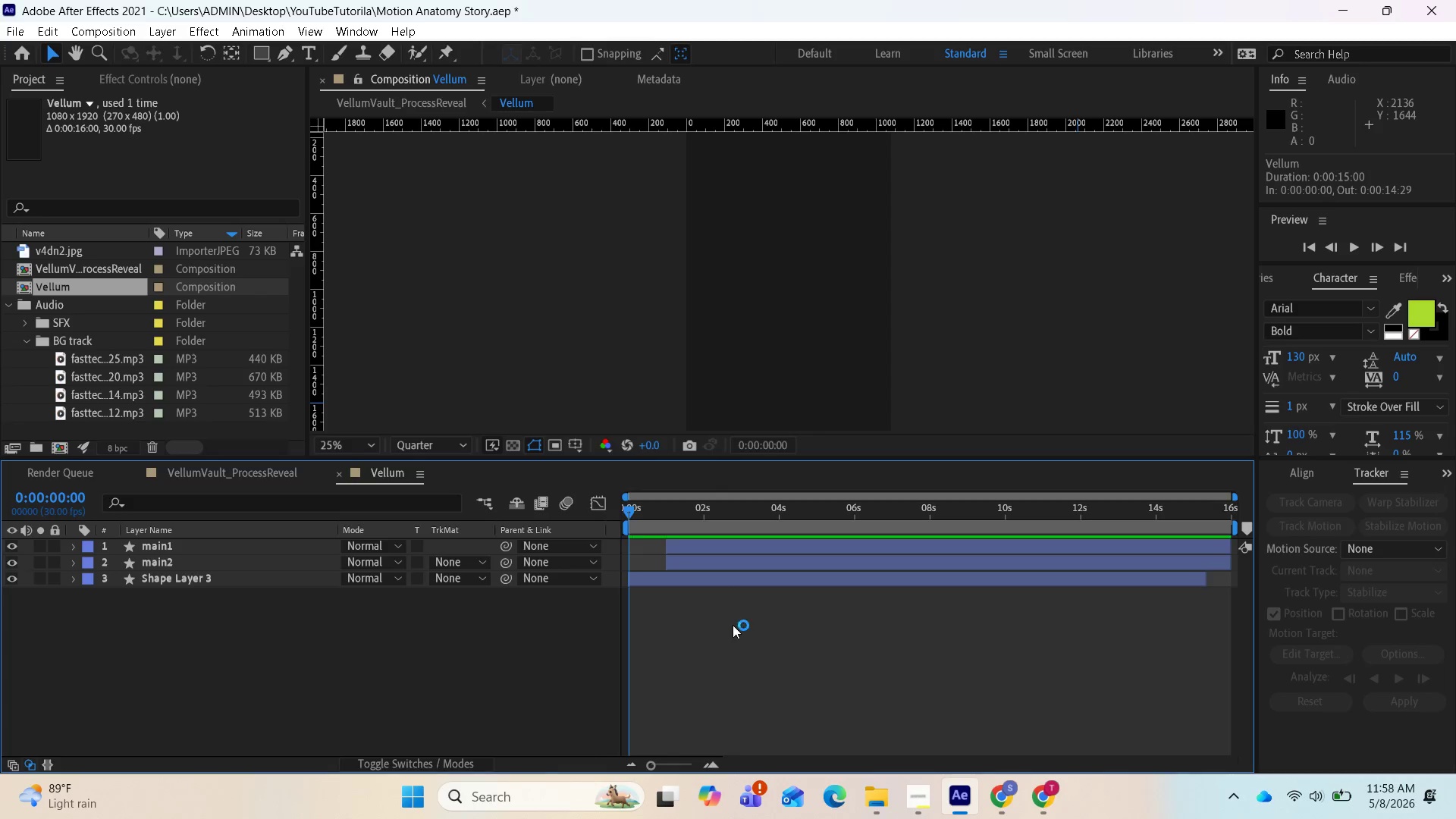 
key(Space)
 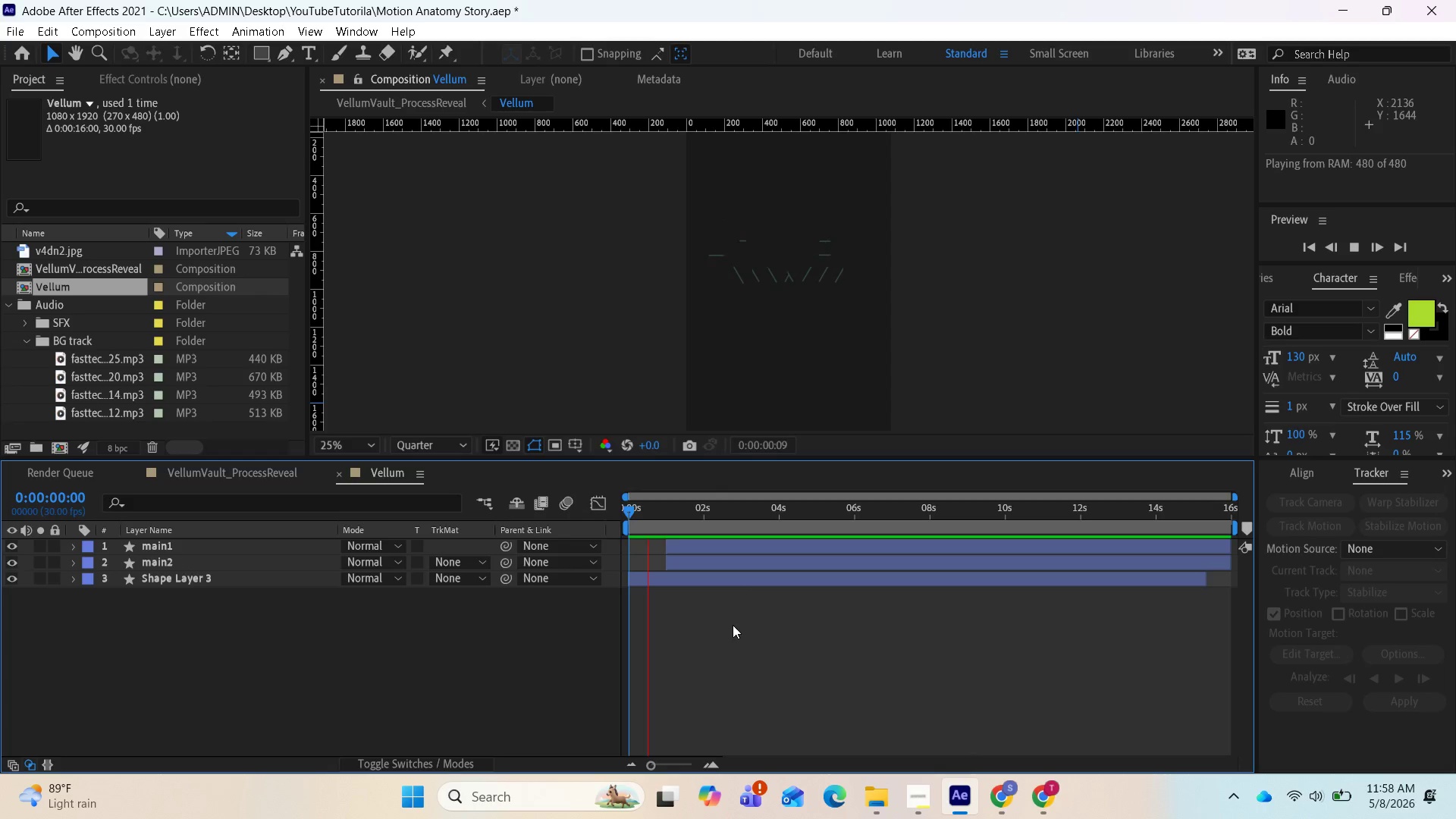 
key(Space)
 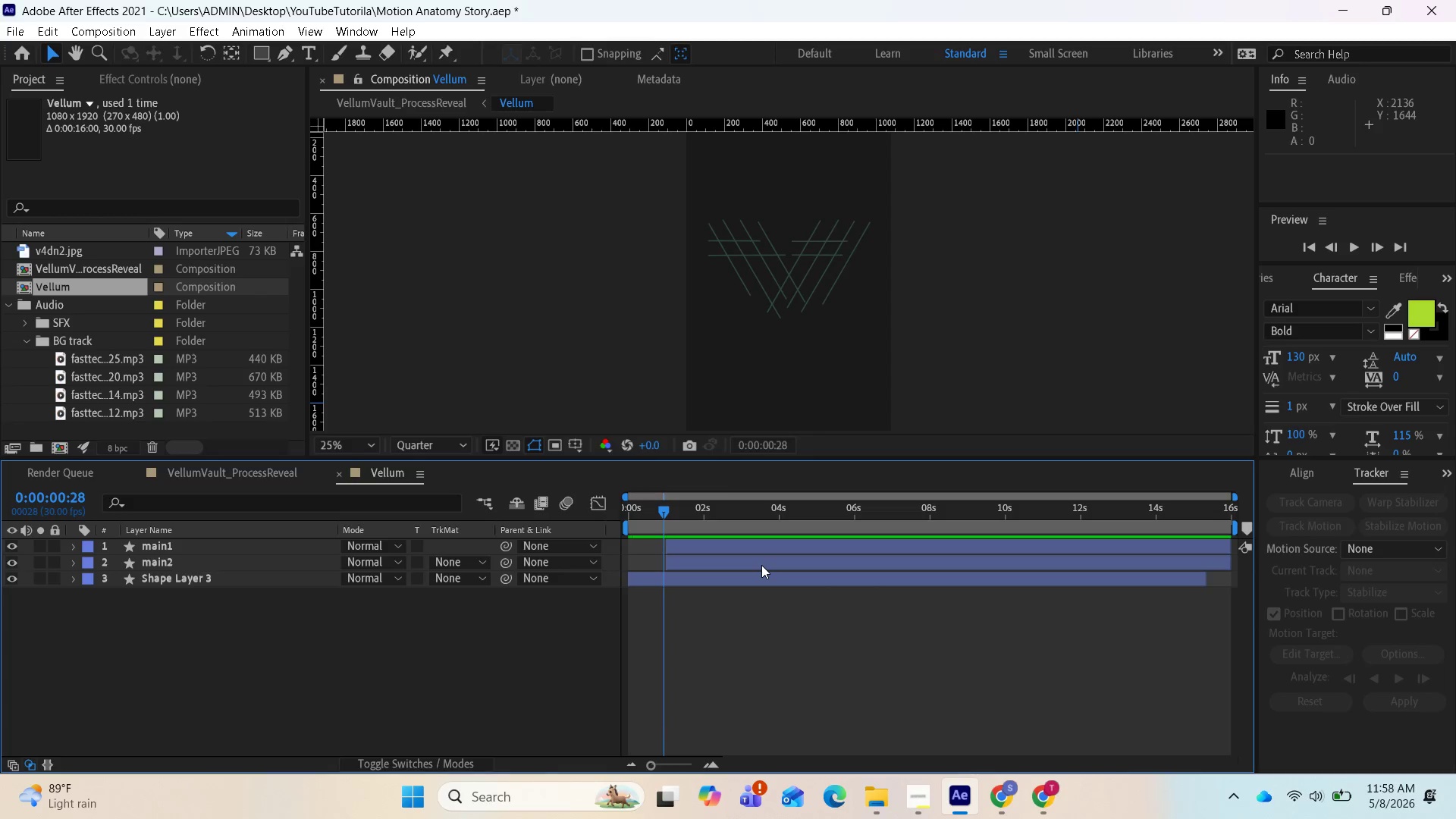 
wait(16.41)
 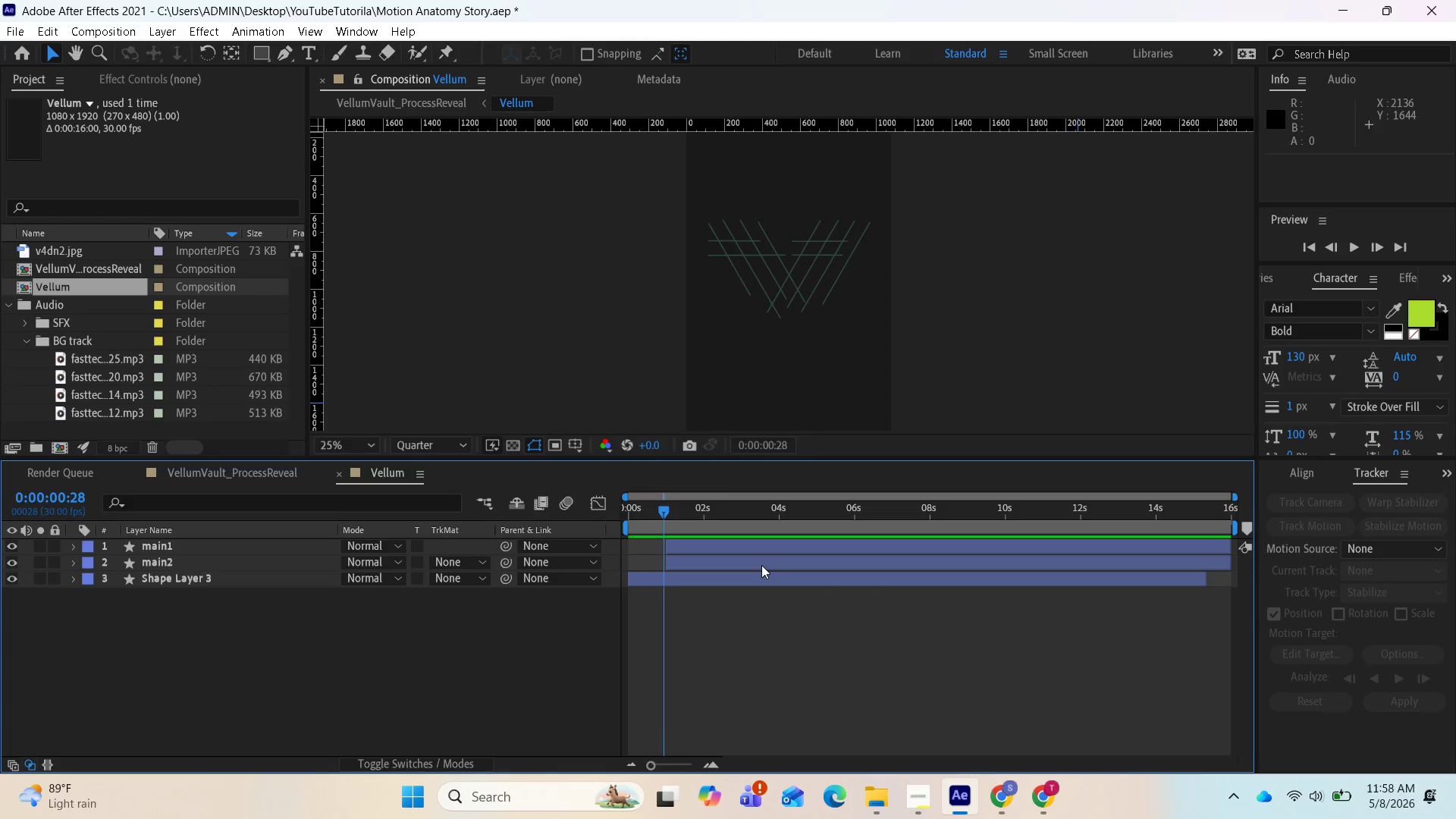 
left_click_drag(start_coordinate=[662, 510], to_coordinate=[625, 518])
 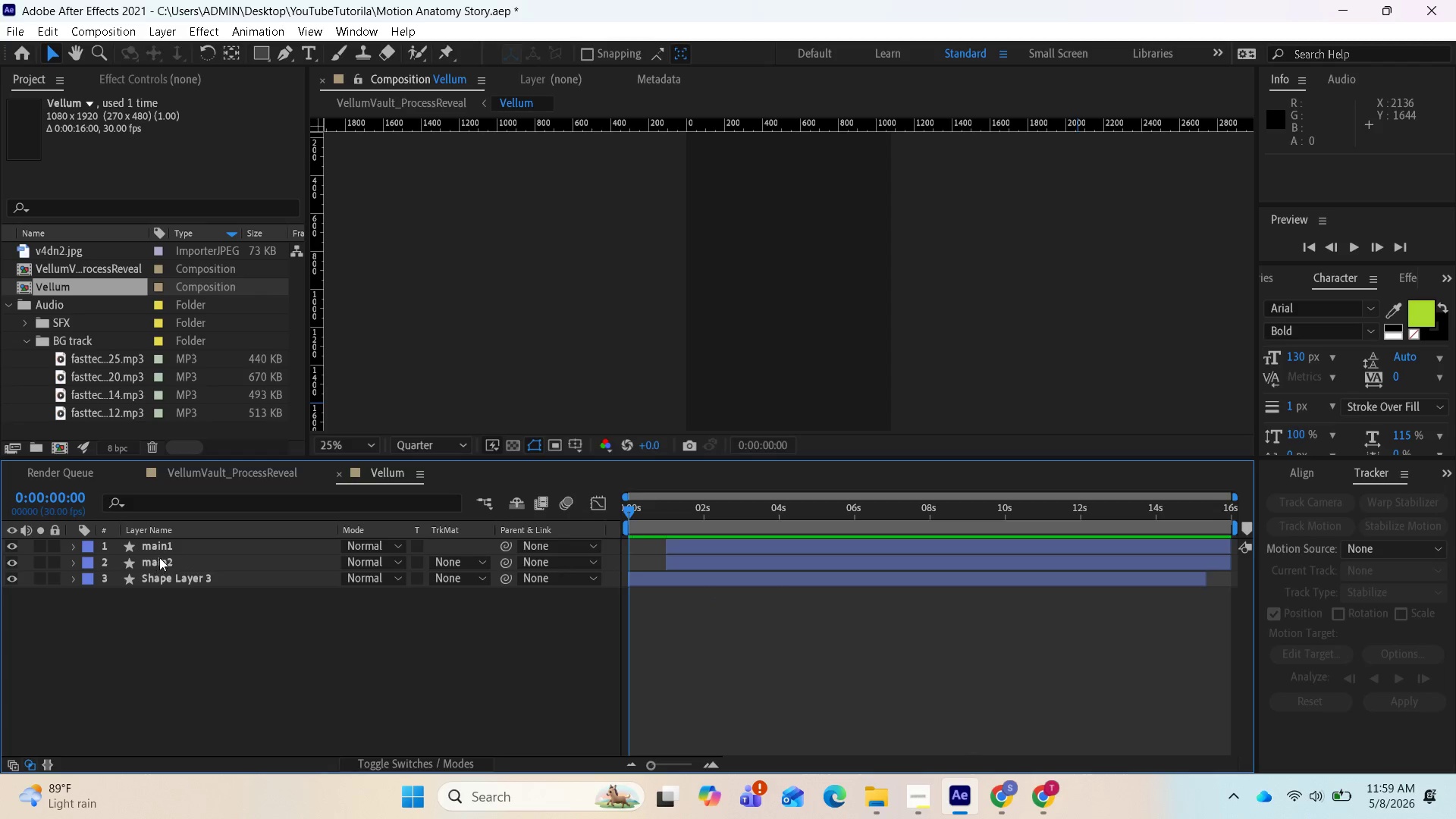 
wait(69.73)
 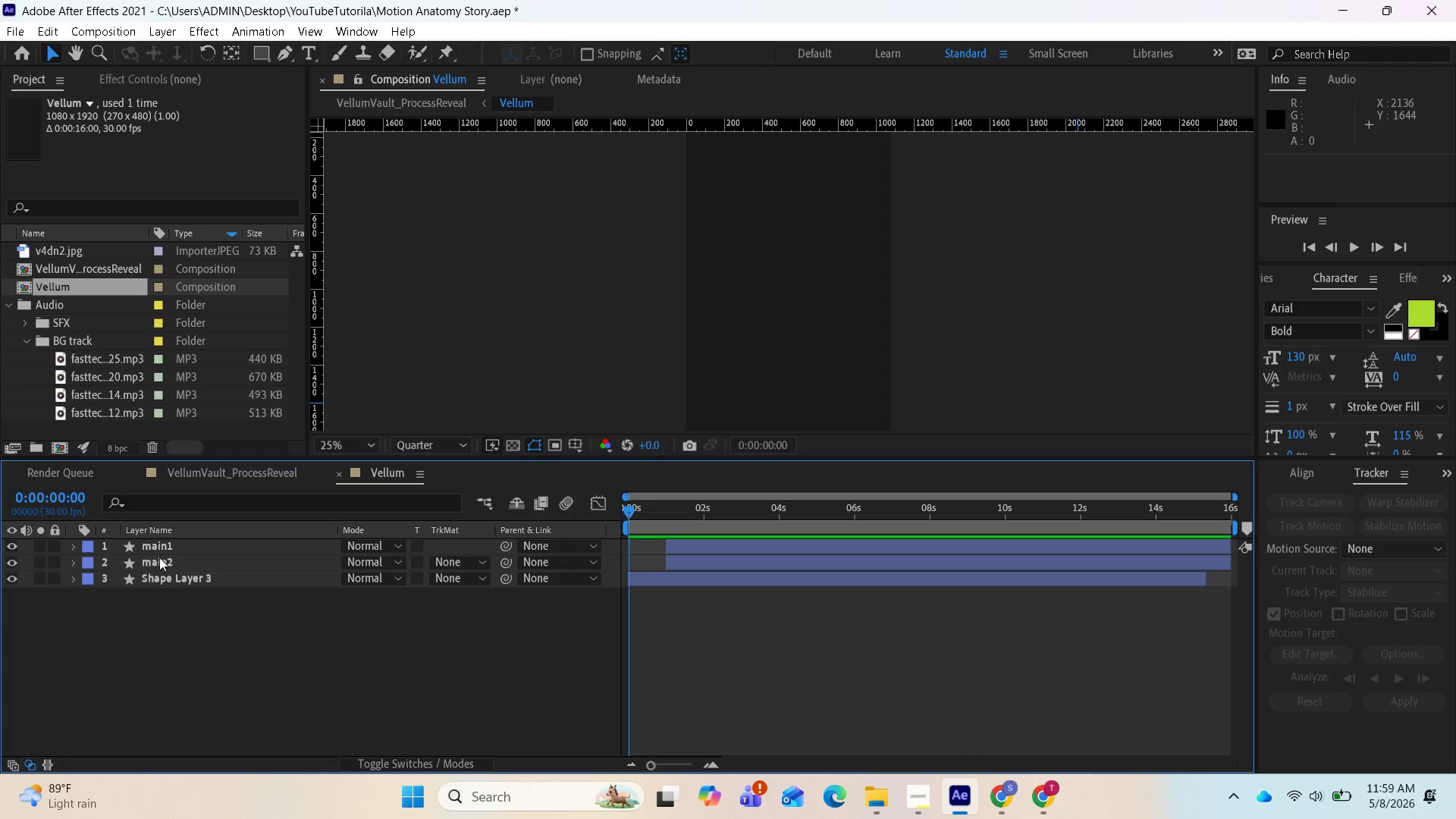 
left_click([75, 586])
 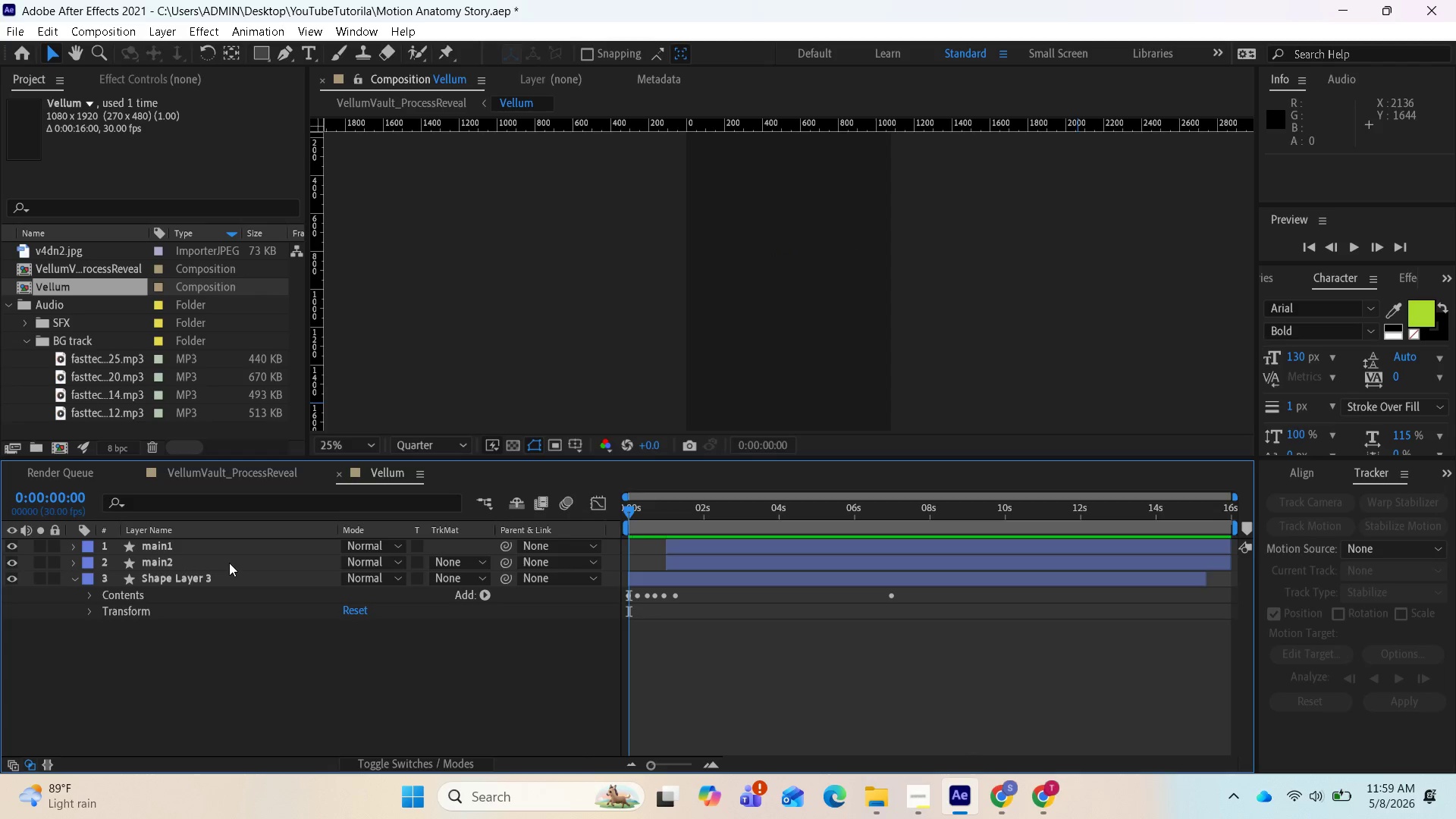 
left_click([213, 575])
 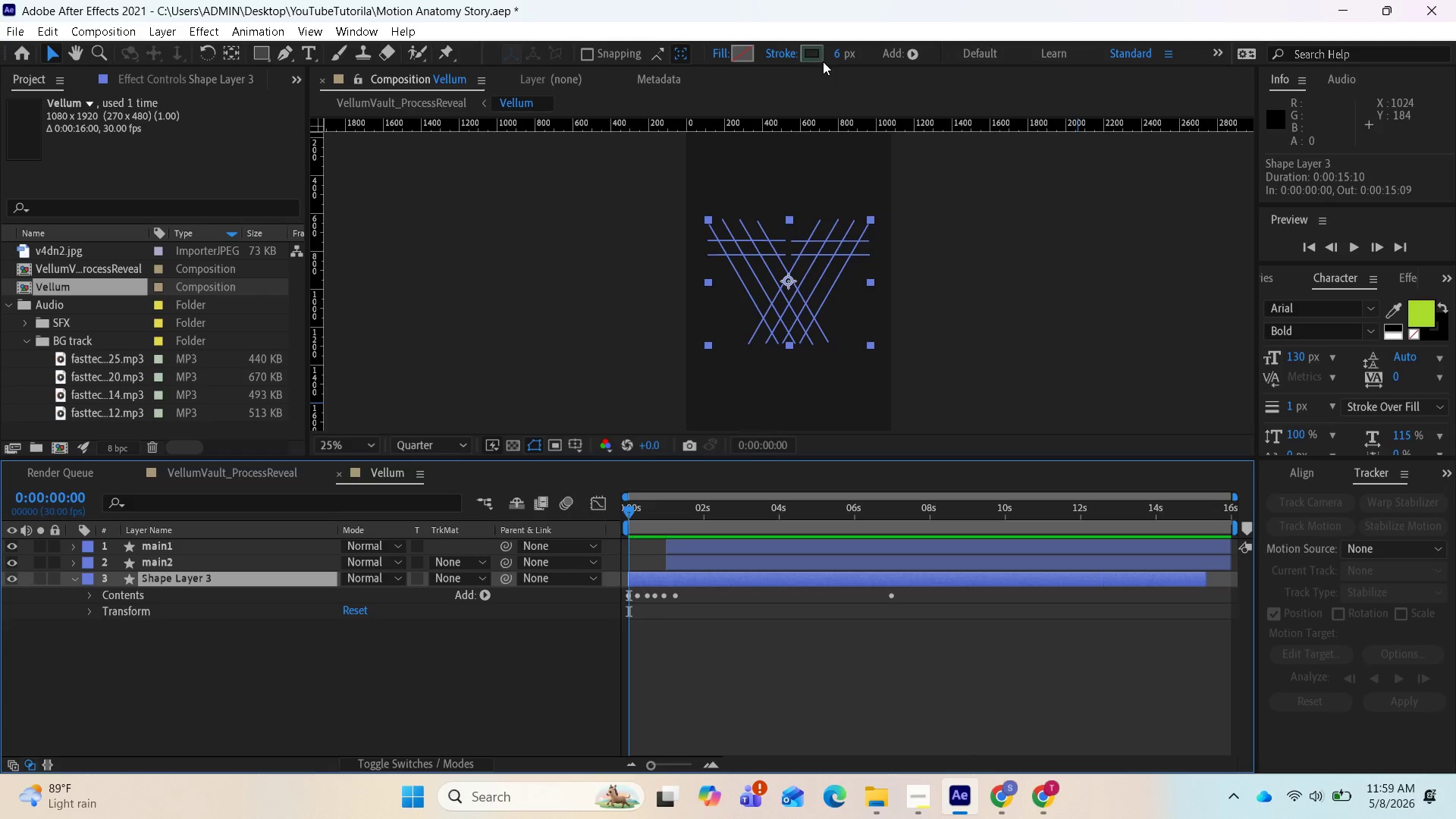 
left_click([823, 58])
 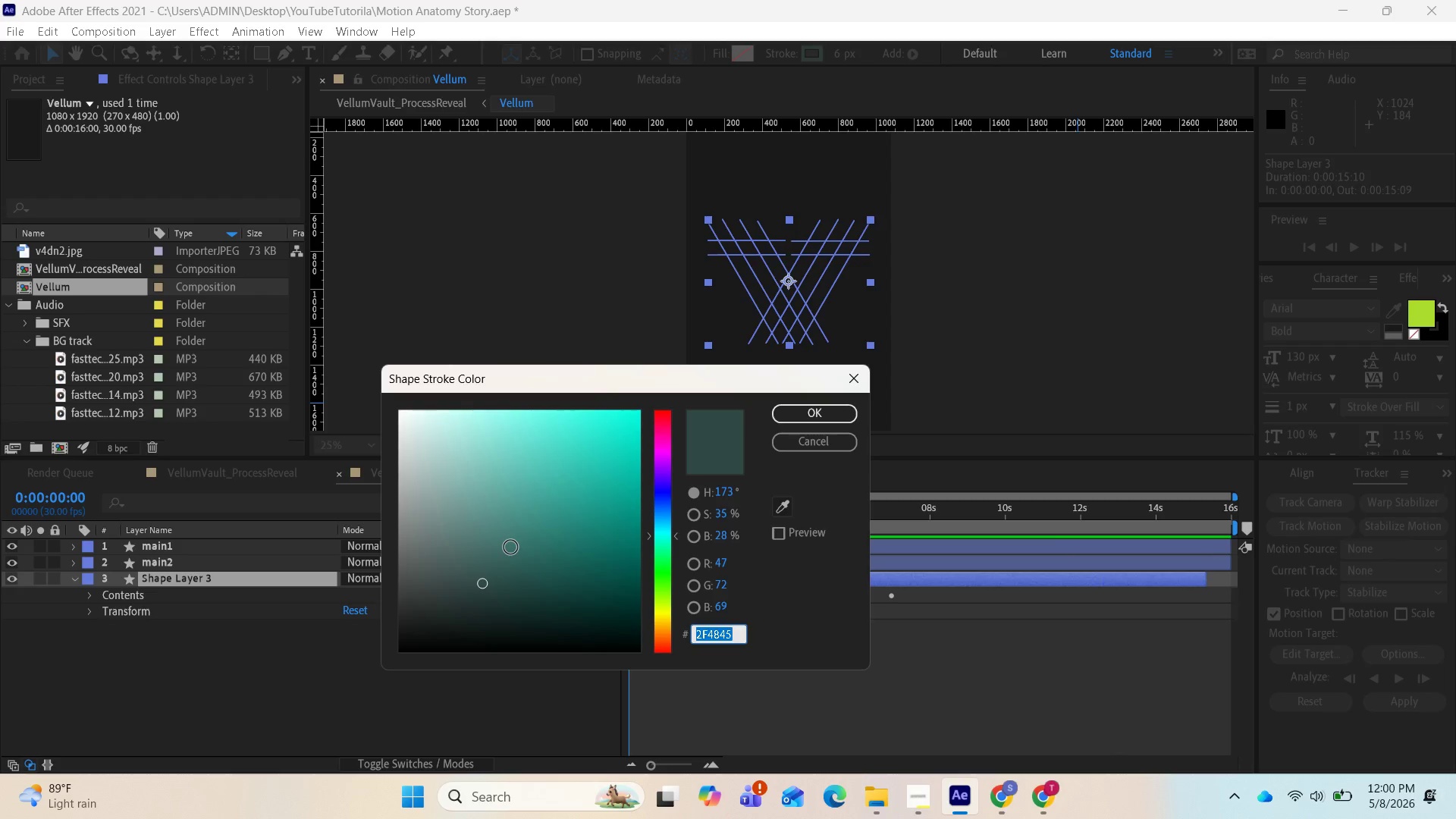 
left_click_drag(start_coordinate=[511, 548], to_coordinate=[487, 435])
 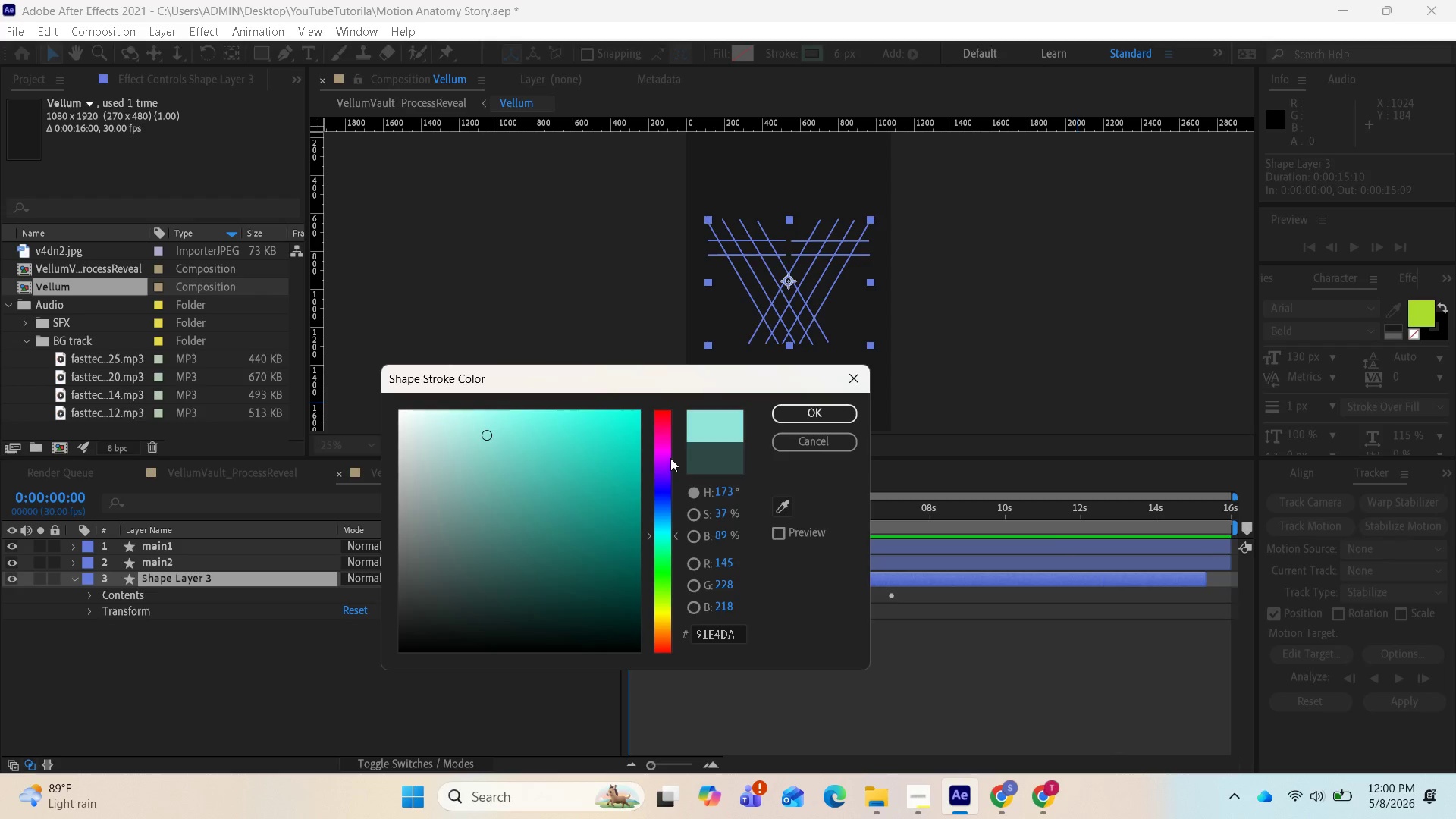 
left_click([666, 453])
 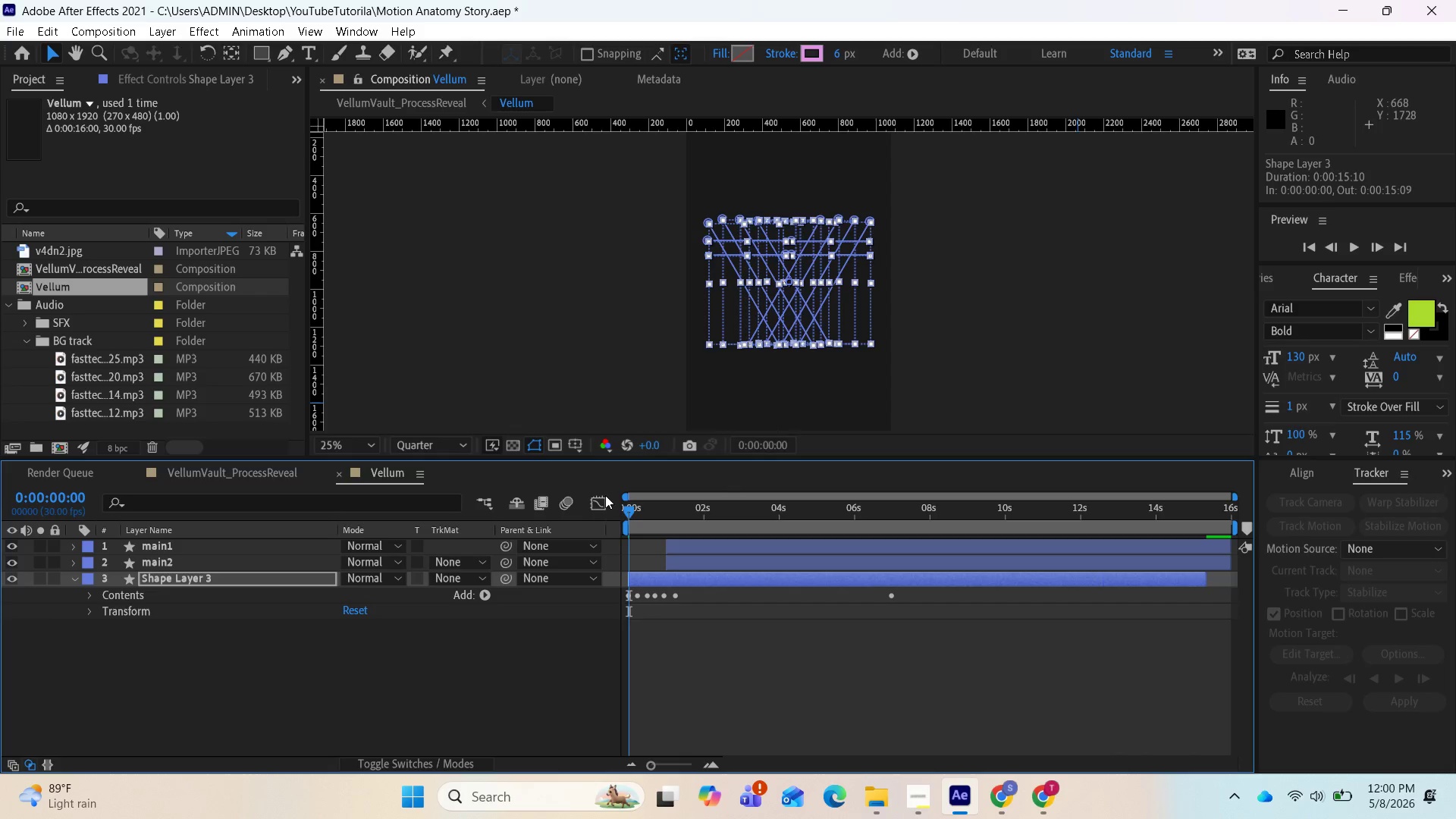 
left_click([255, 556])
 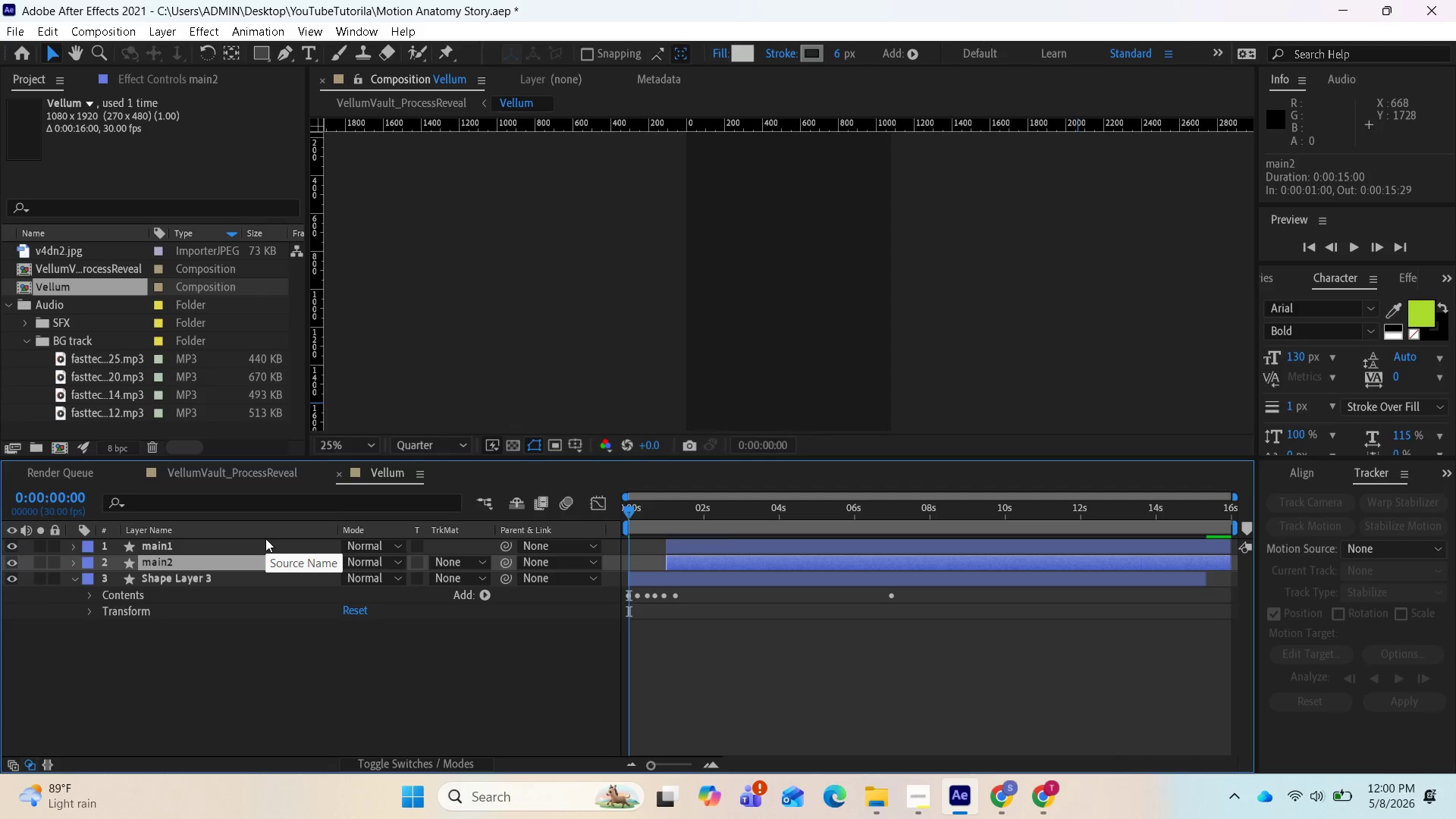 
hold_key(key=ShiftLeft, duration=1.16)
left_click([250, 548])
 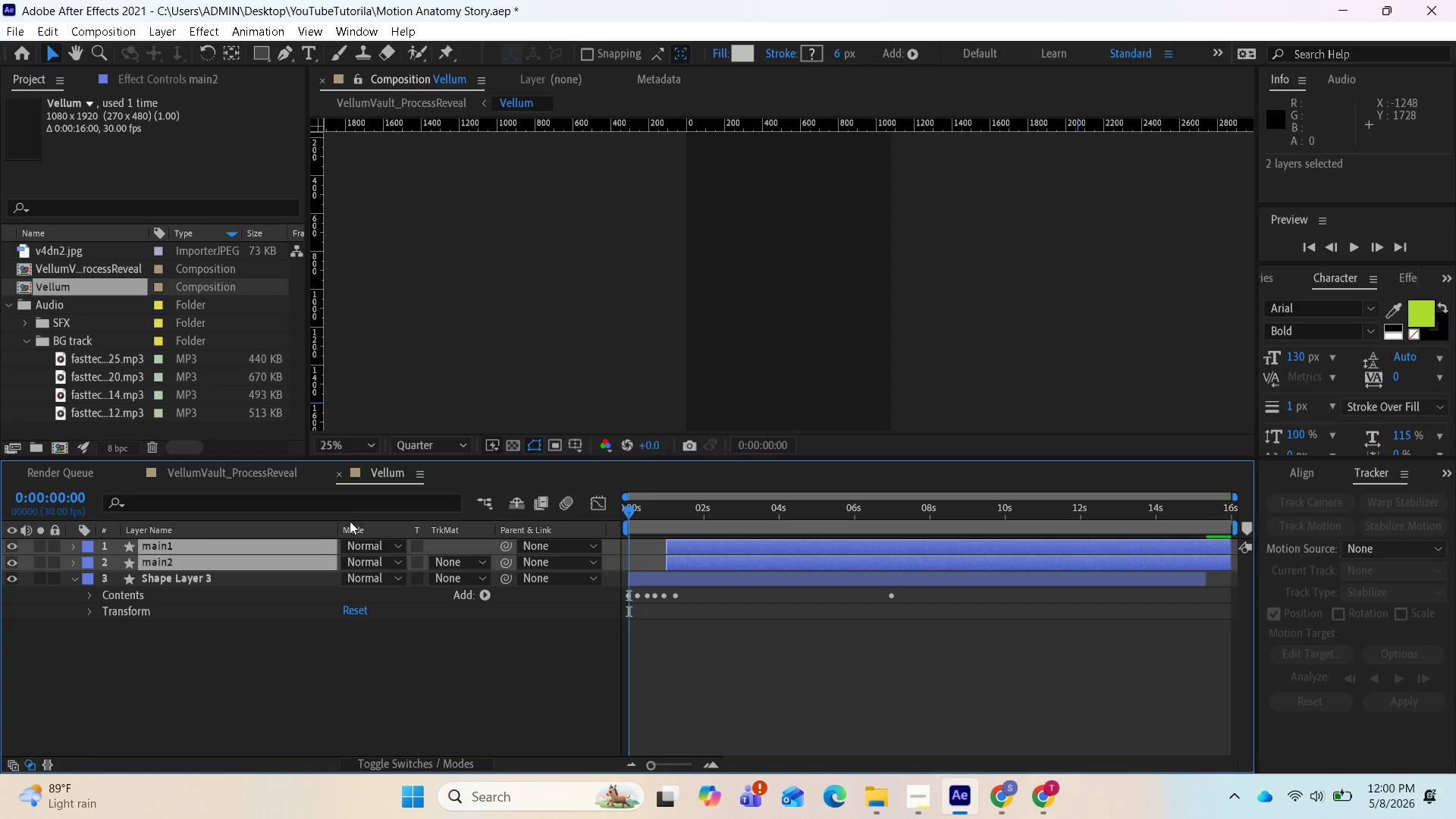 
left_click([271, 563])
 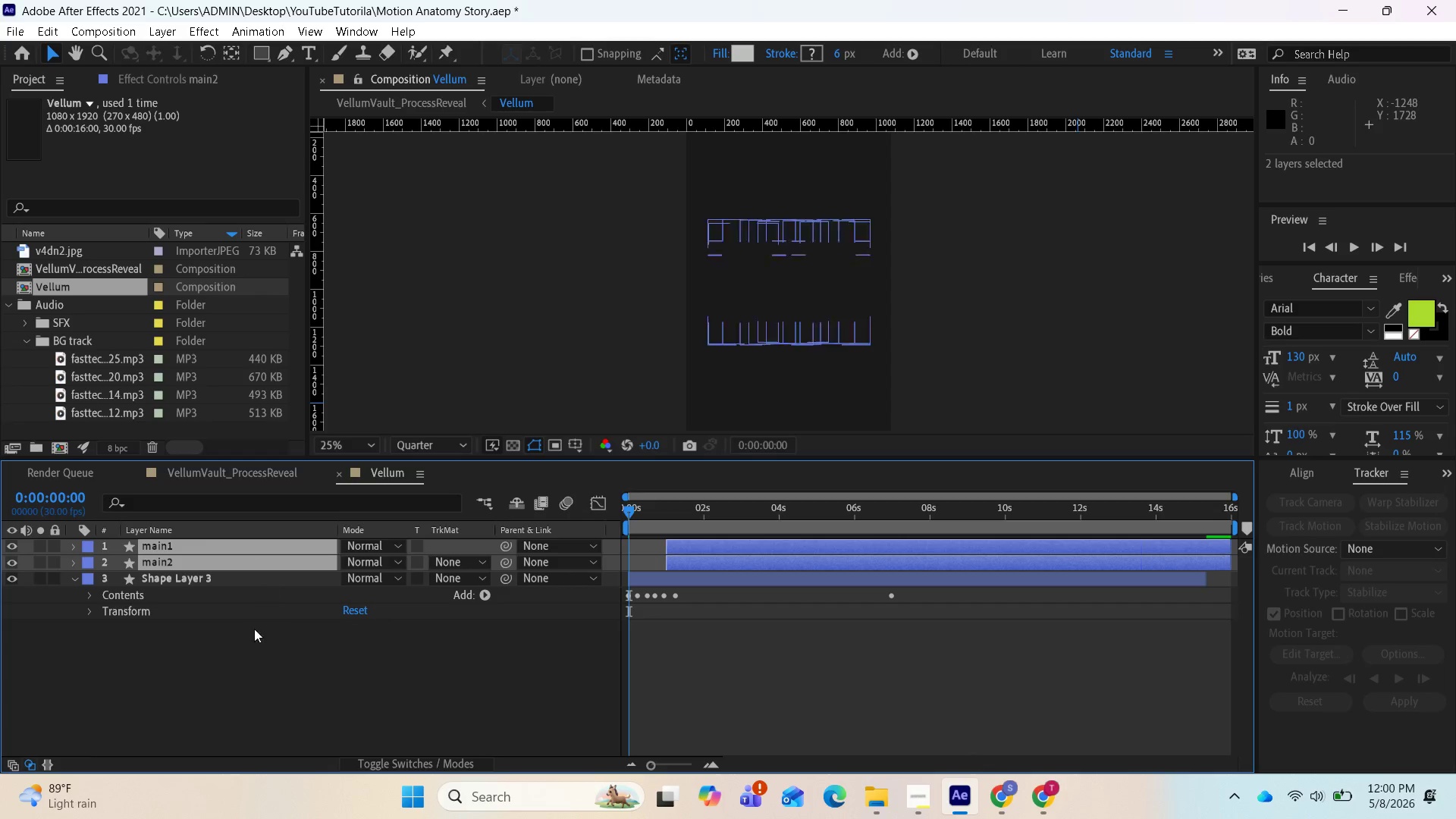 
left_click_drag(start_coordinate=[247, 649], to_coordinate=[253, 644])
 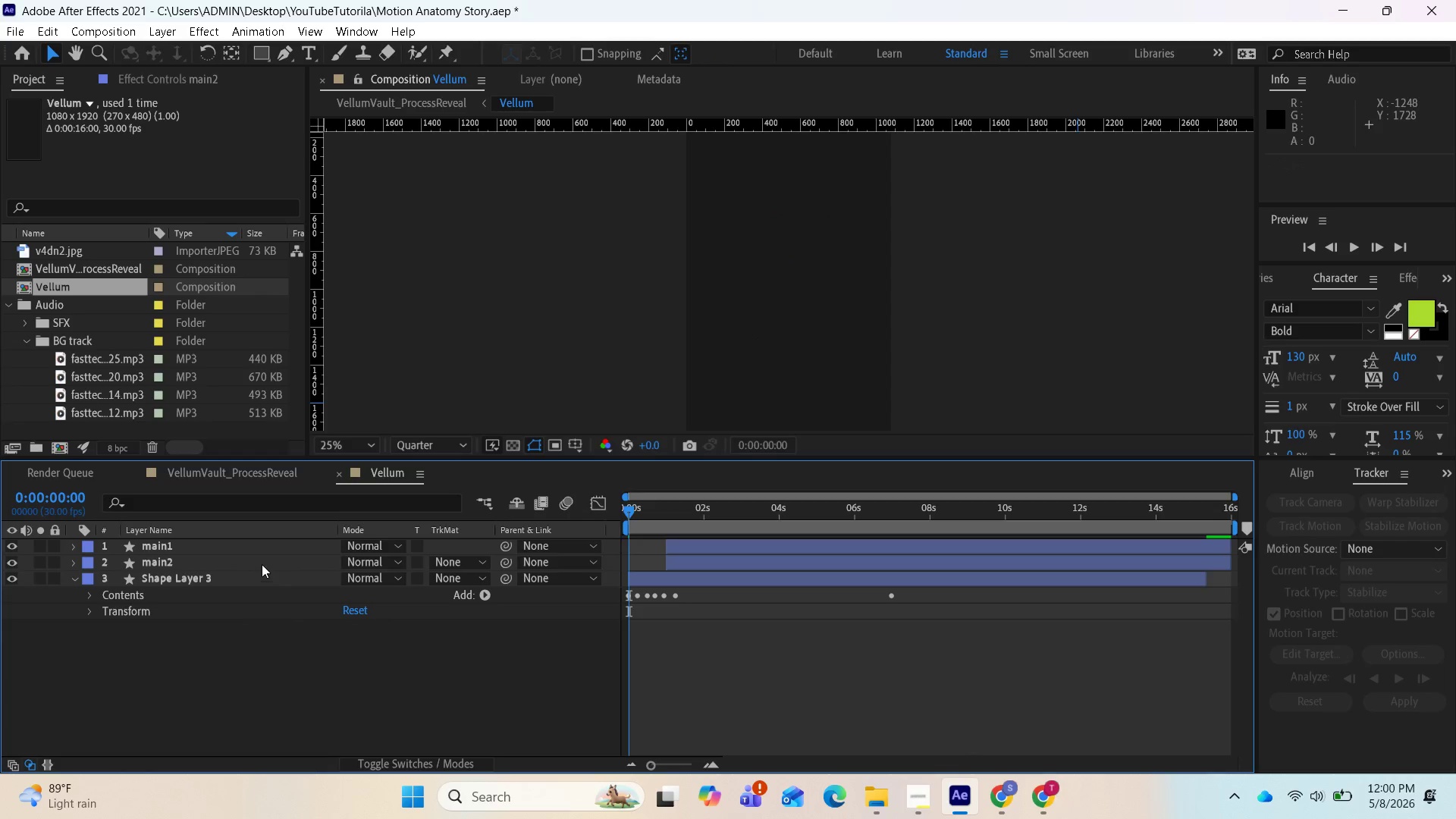 
left_click([262, 563])
 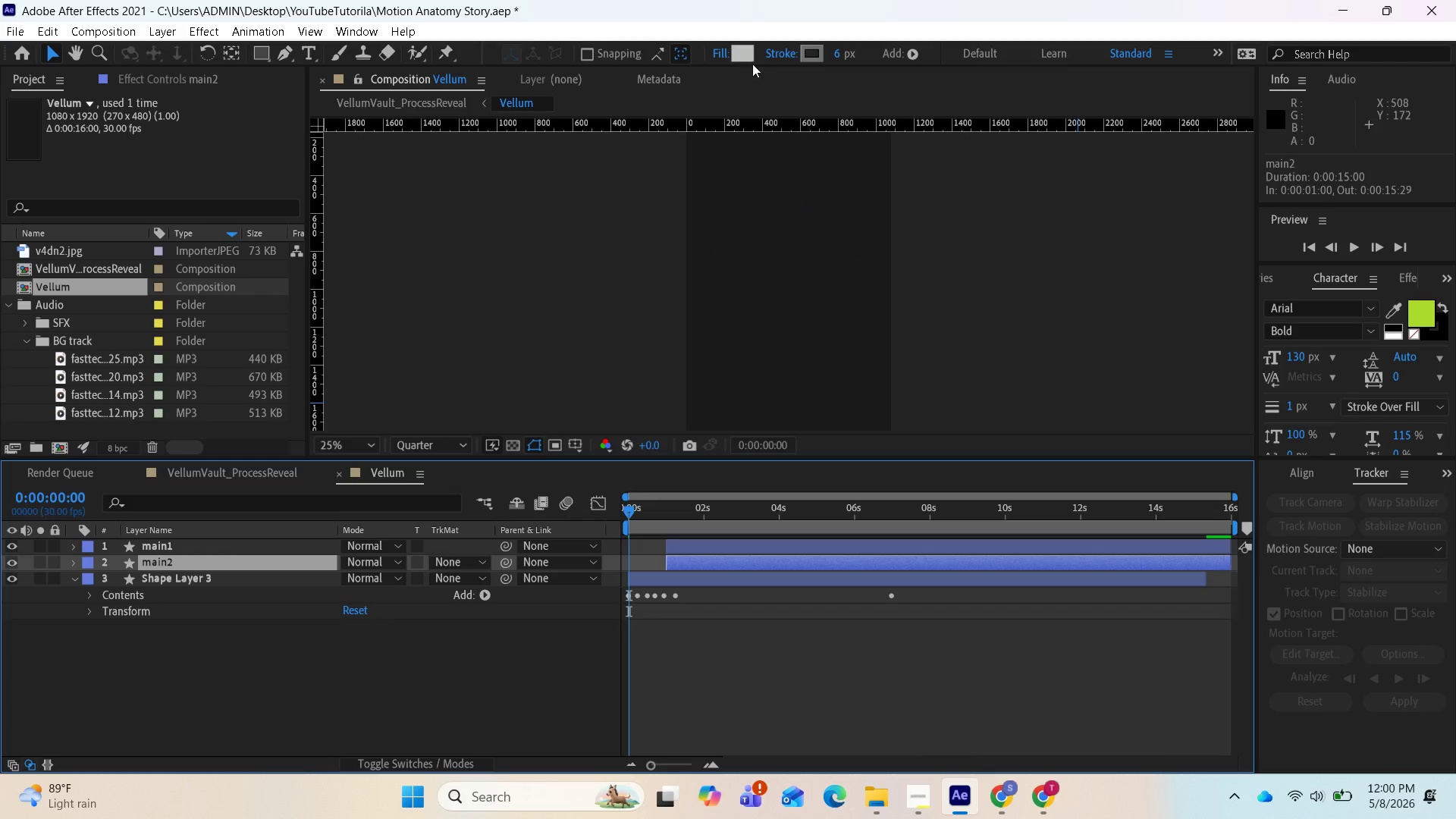 
left_click([751, 56])
 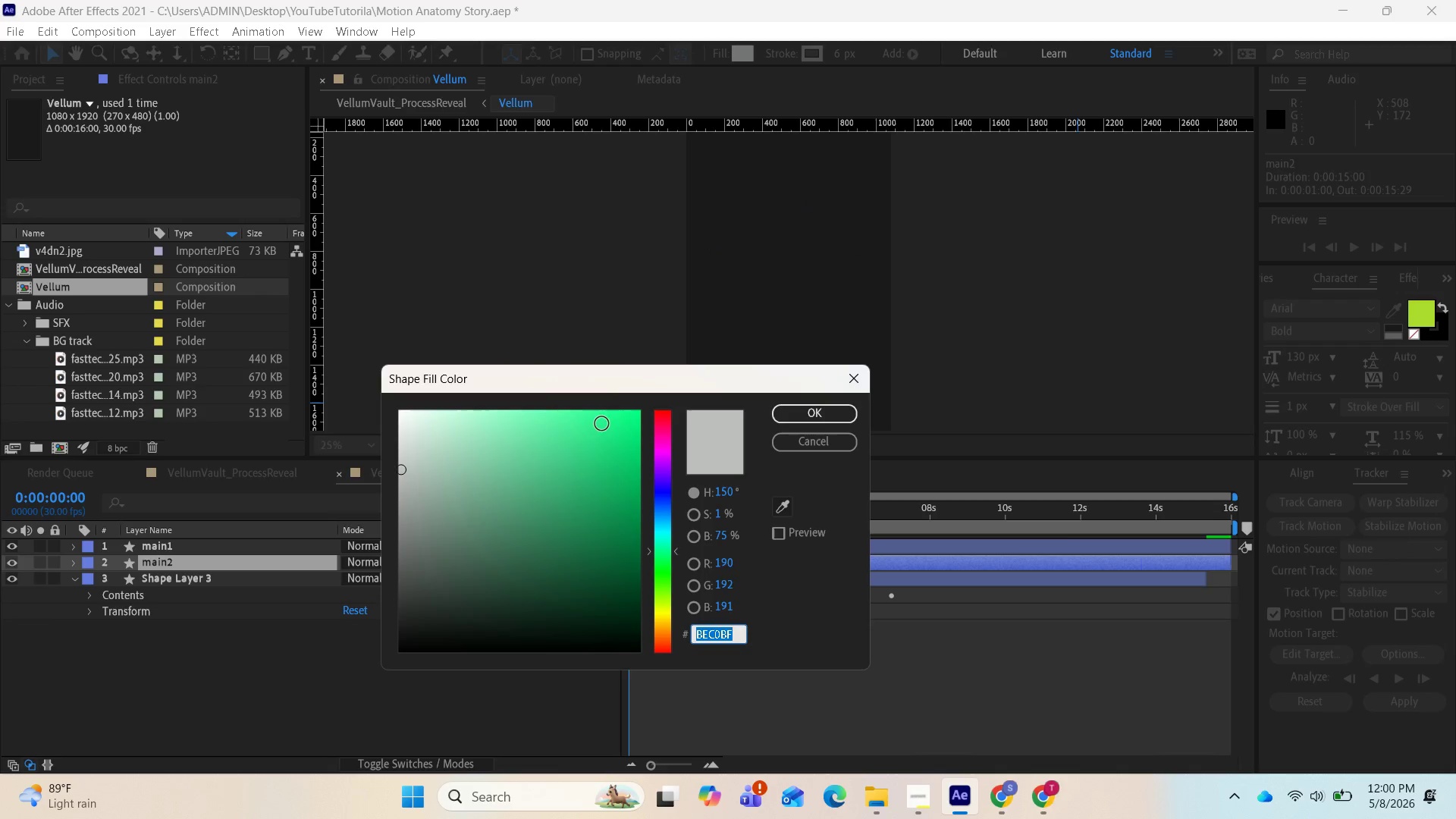 
left_click_drag(start_coordinate=[586, 442], to_coordinate=[628, 422])
 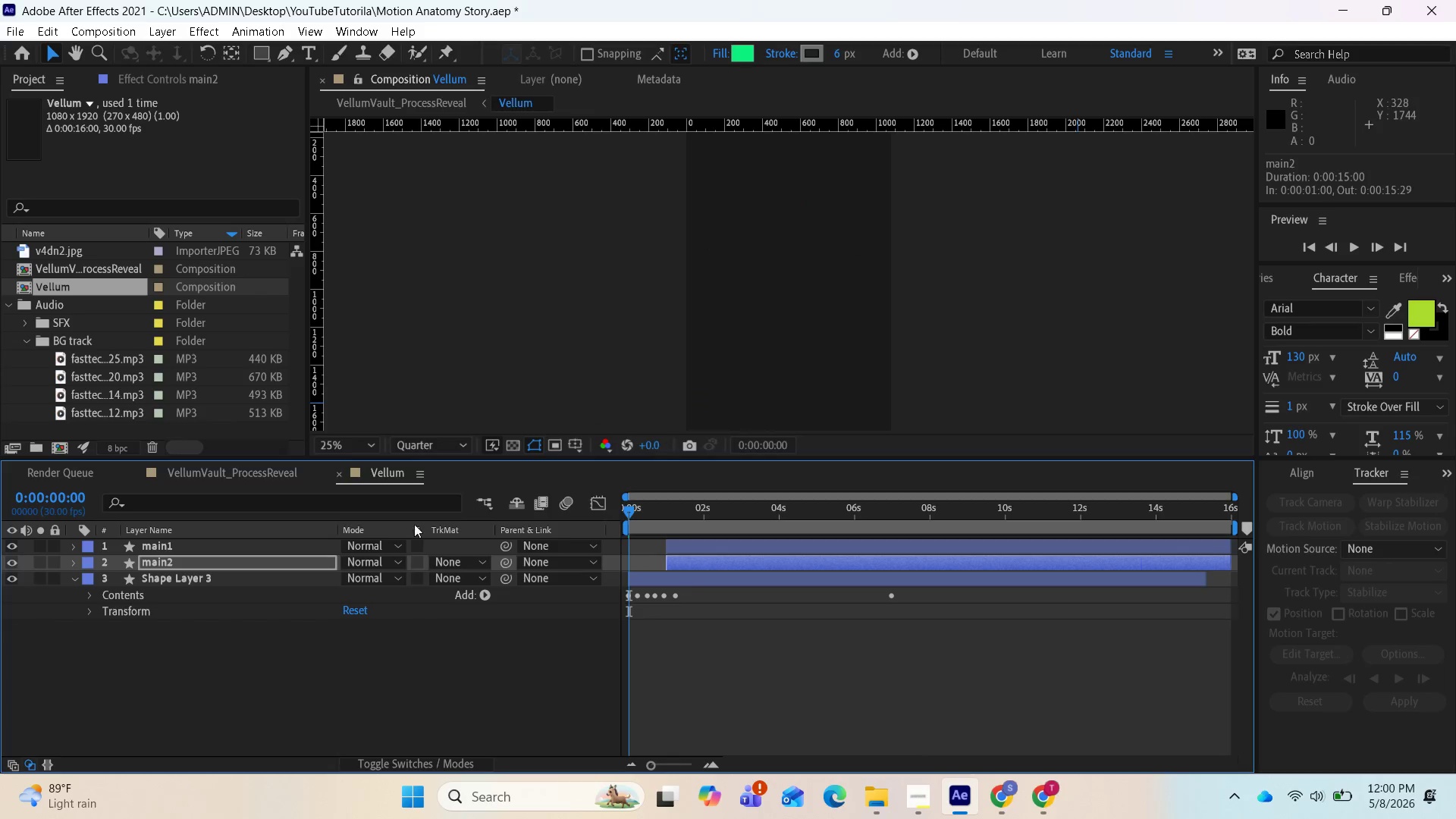 
left_click([257, 546])
 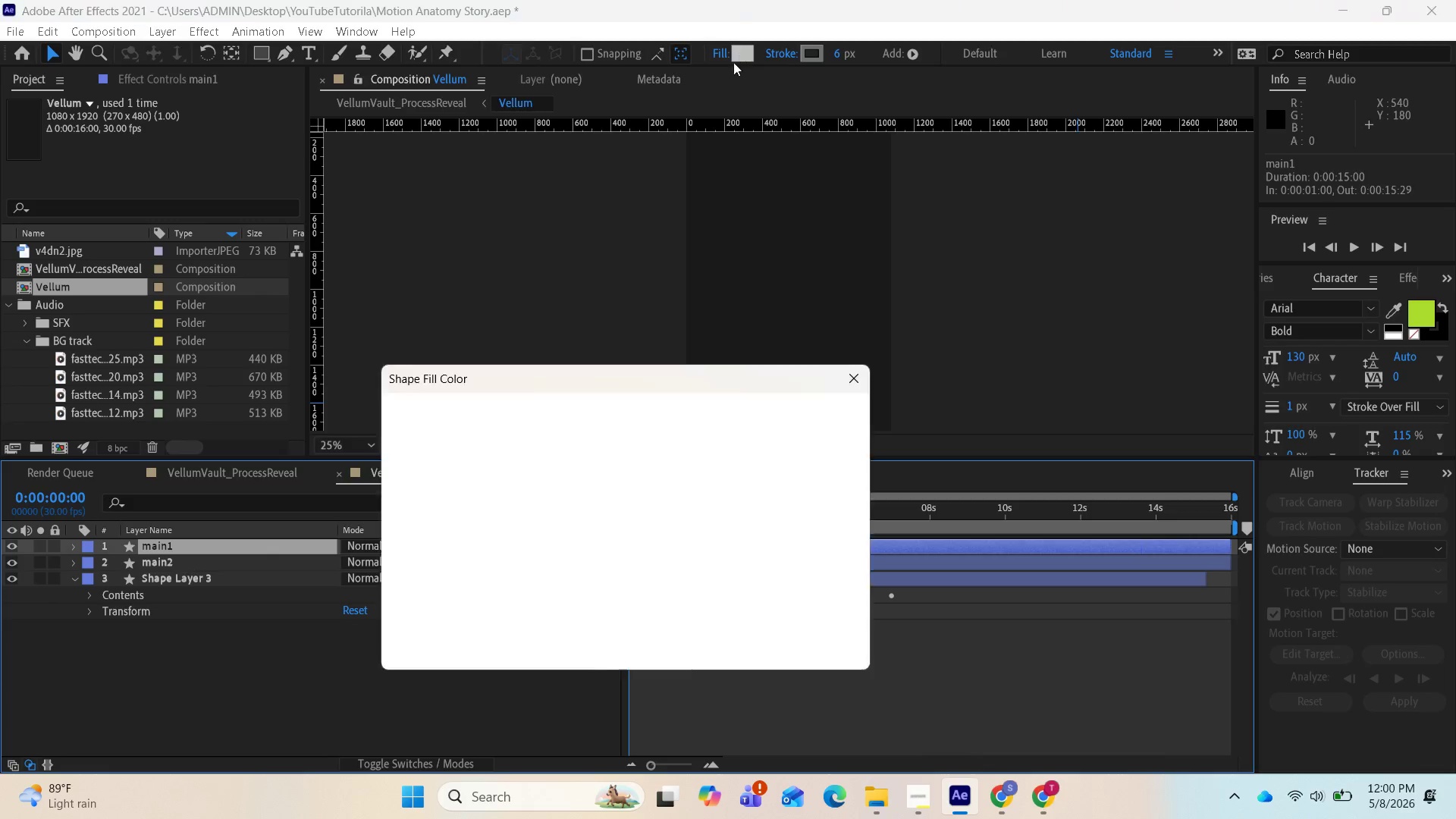 
left_click_drag(start_coordinate=[548, 420], to_coordinate=[596, 435])
 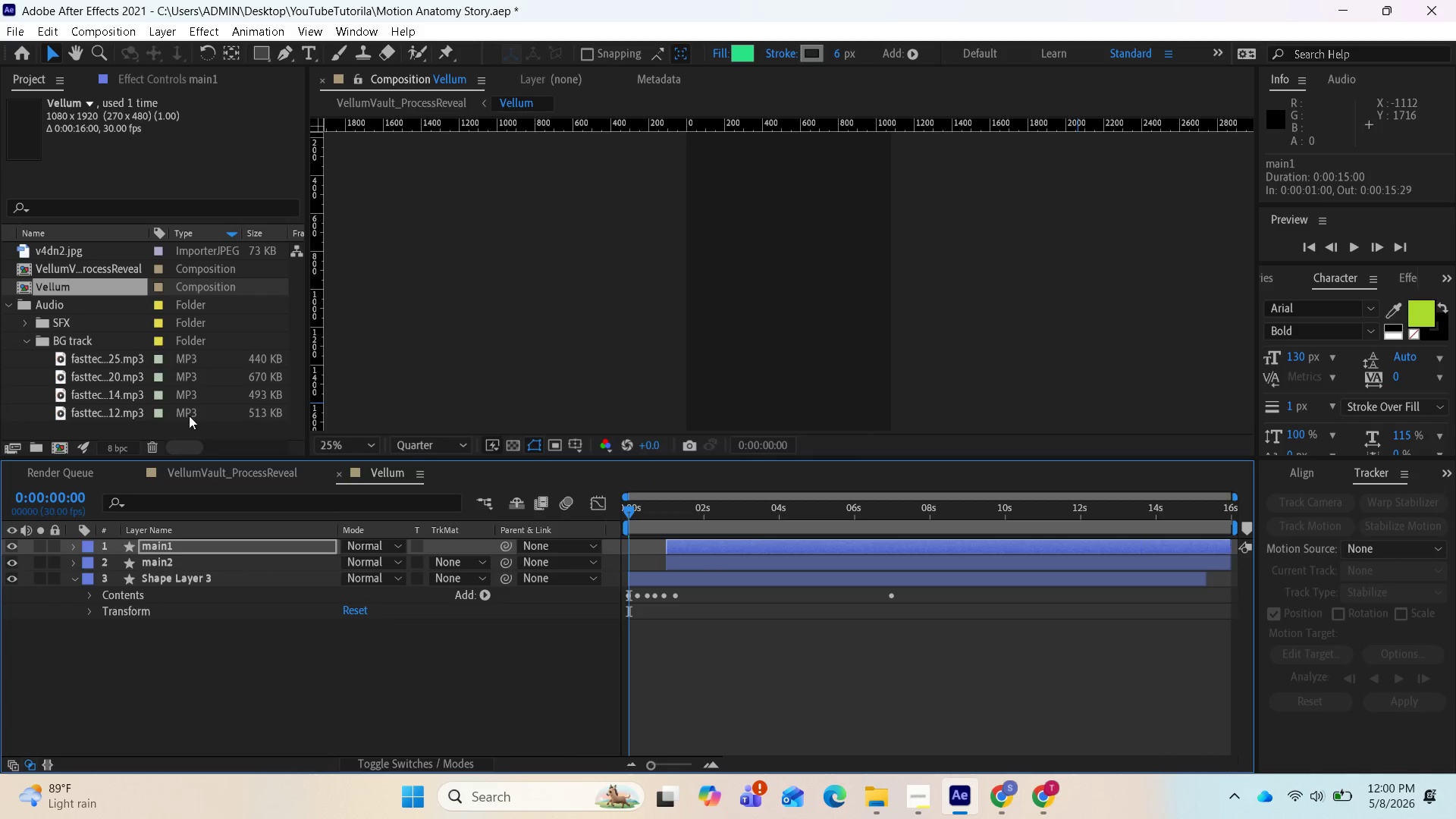 
left_click([214, 462])
 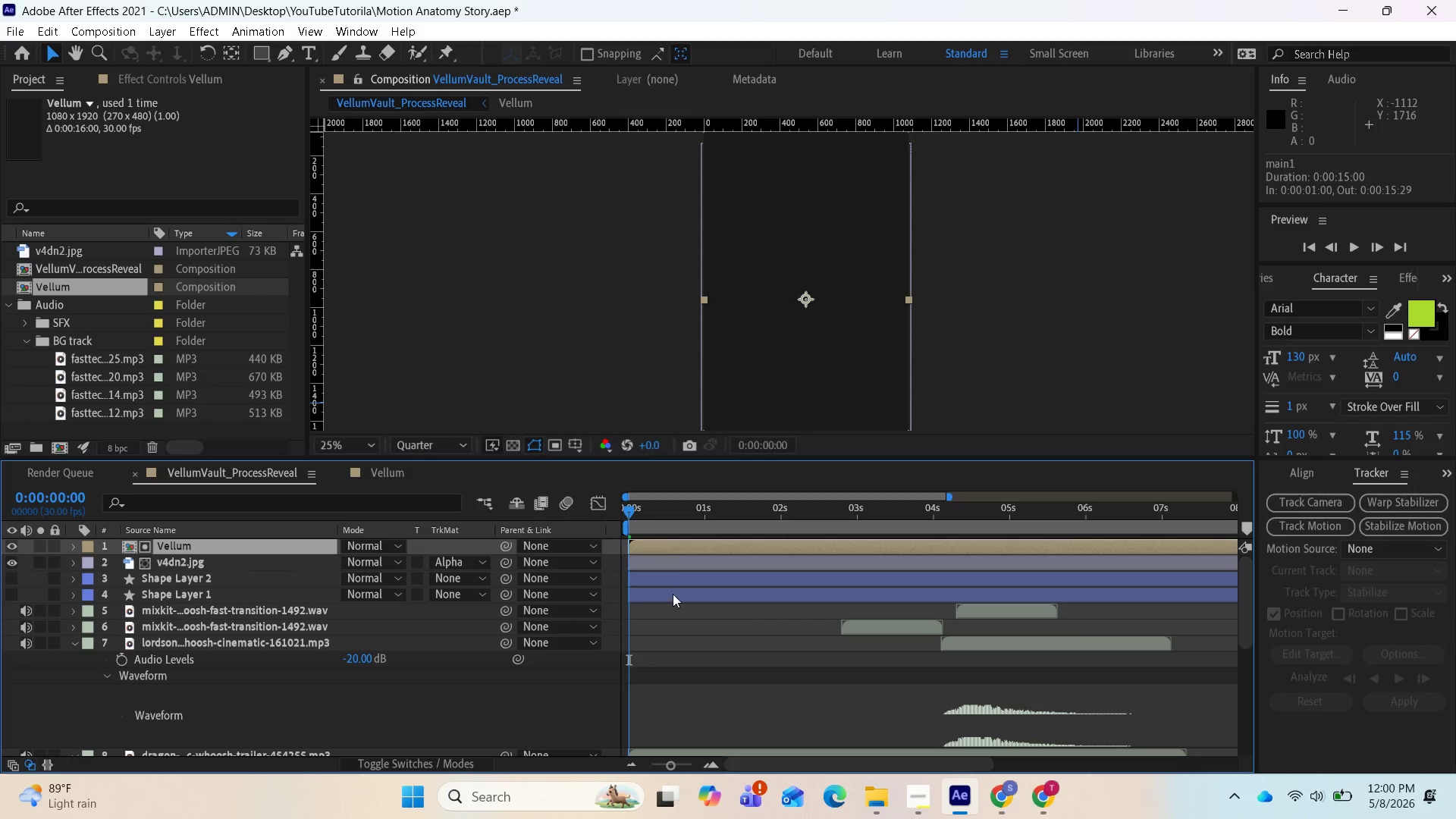 
key(Space)
 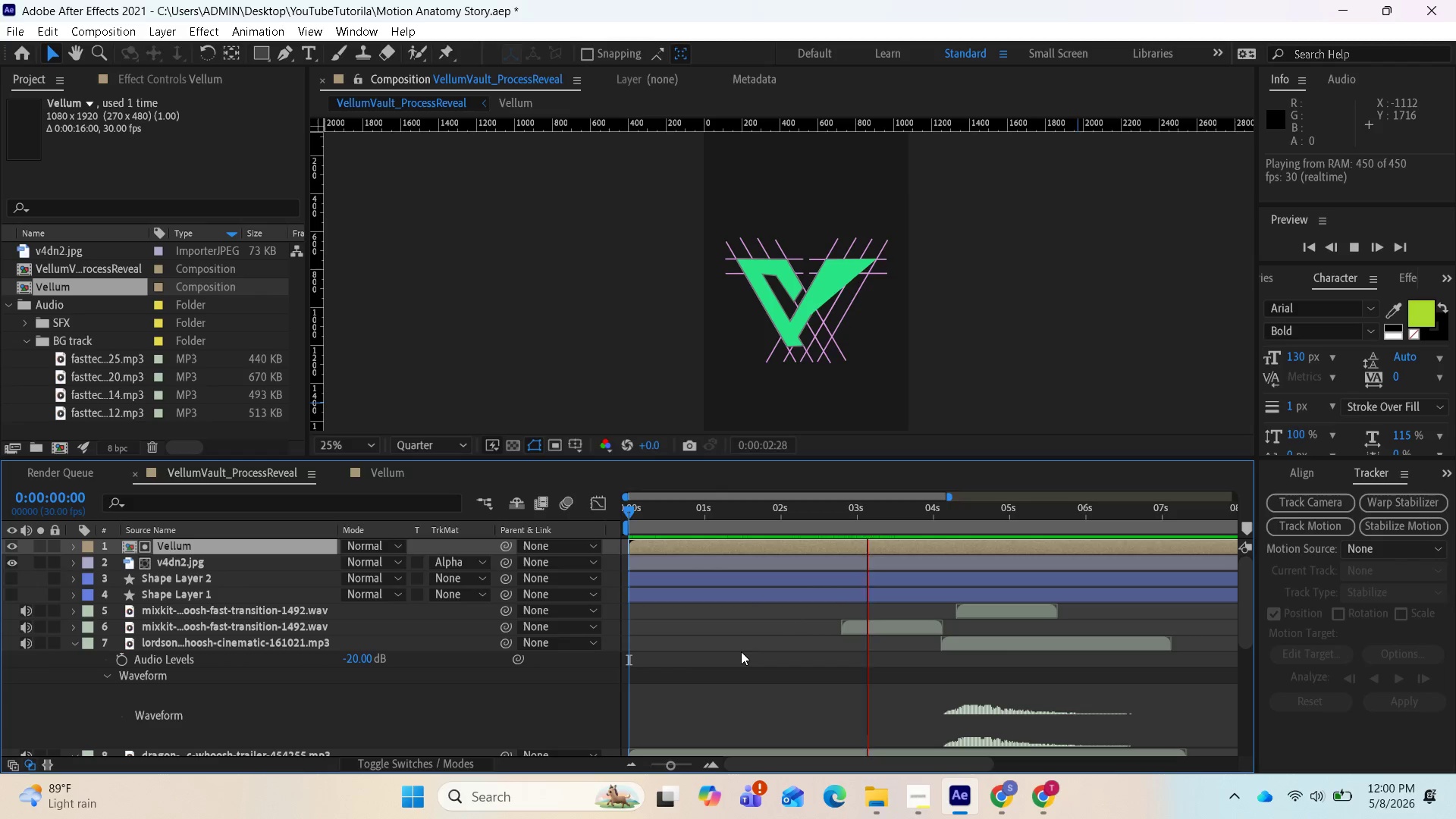 
key(Space)
 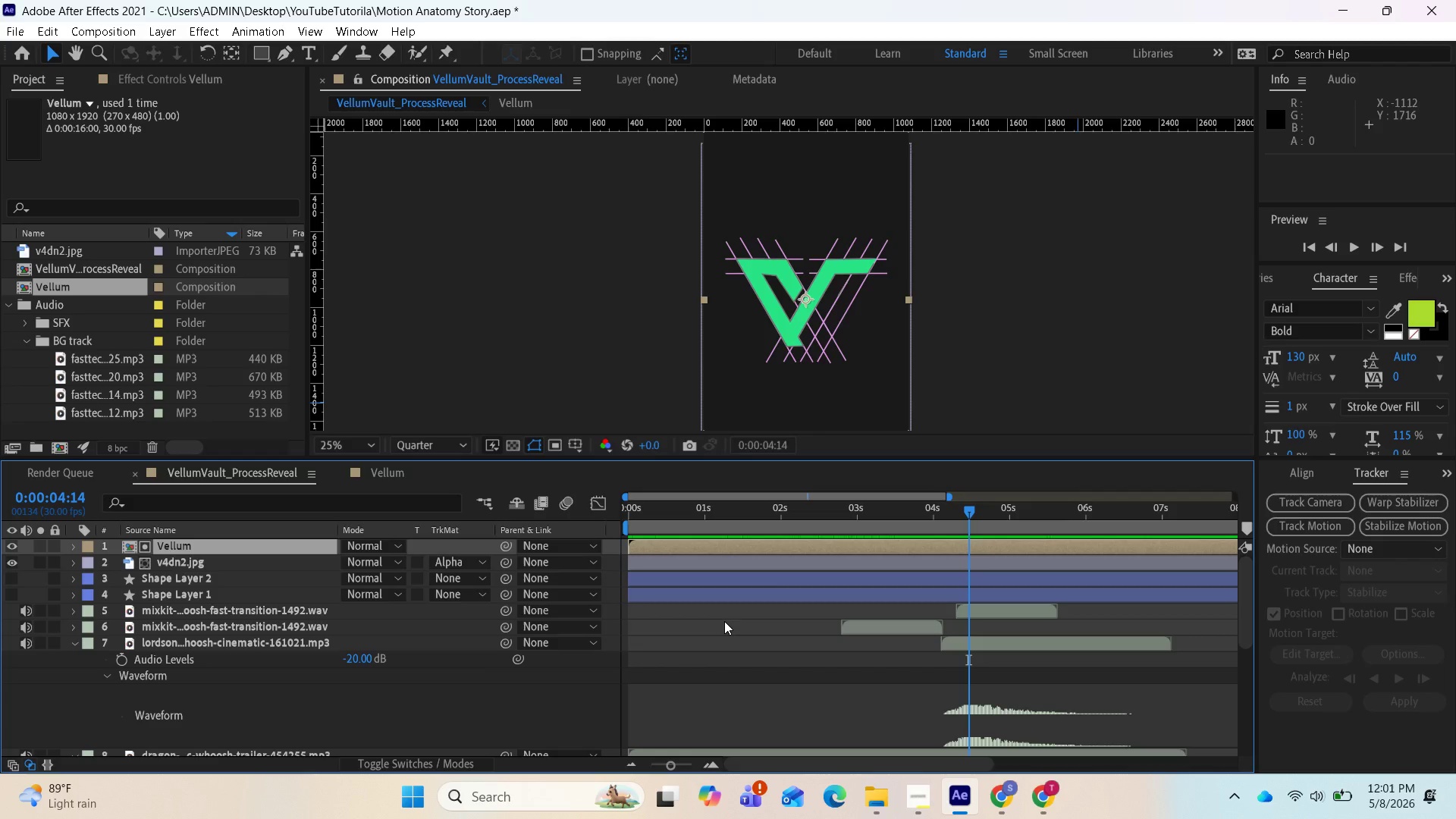 
wait(32.88)
 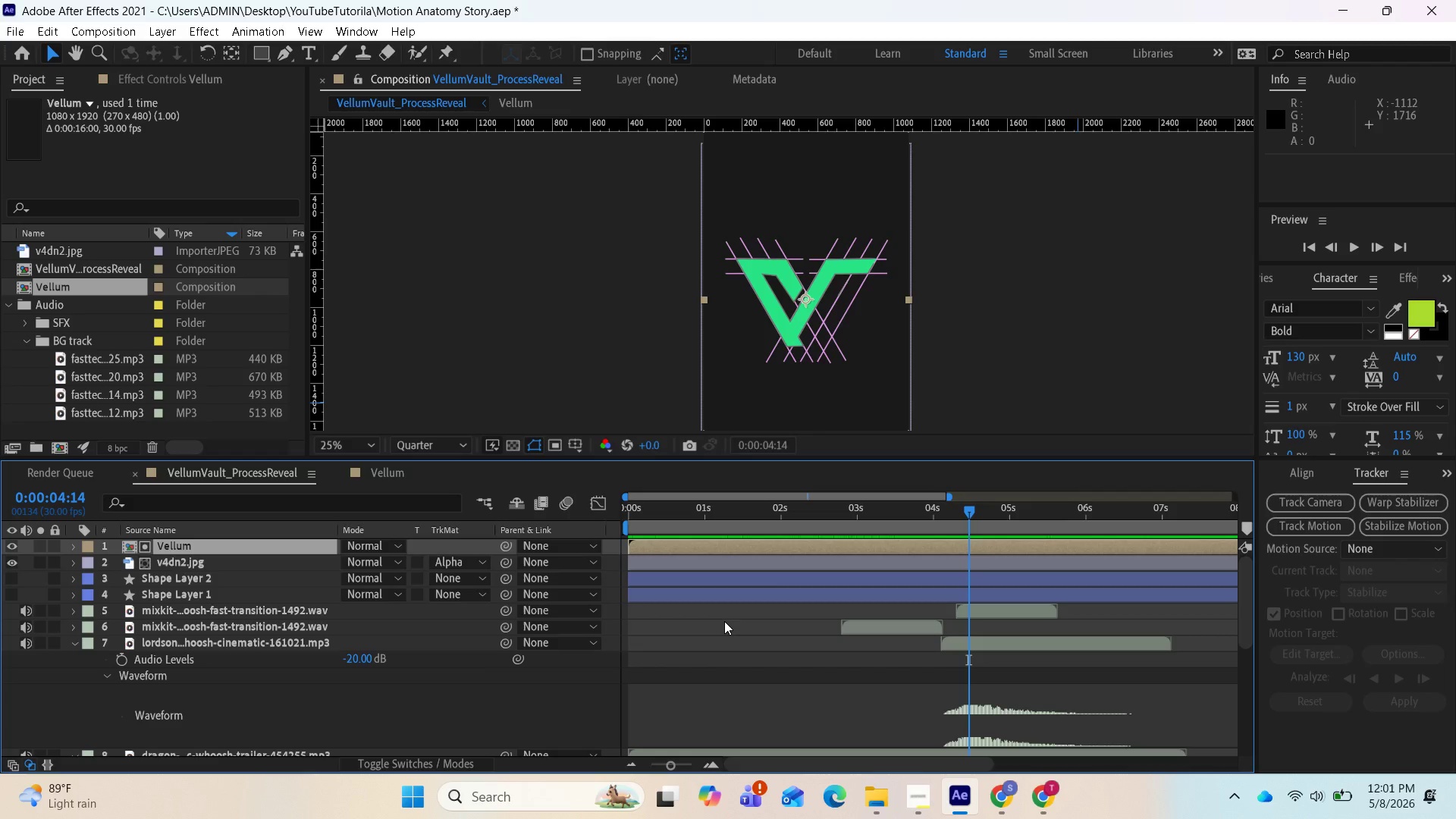 
left_click([11, 548])
 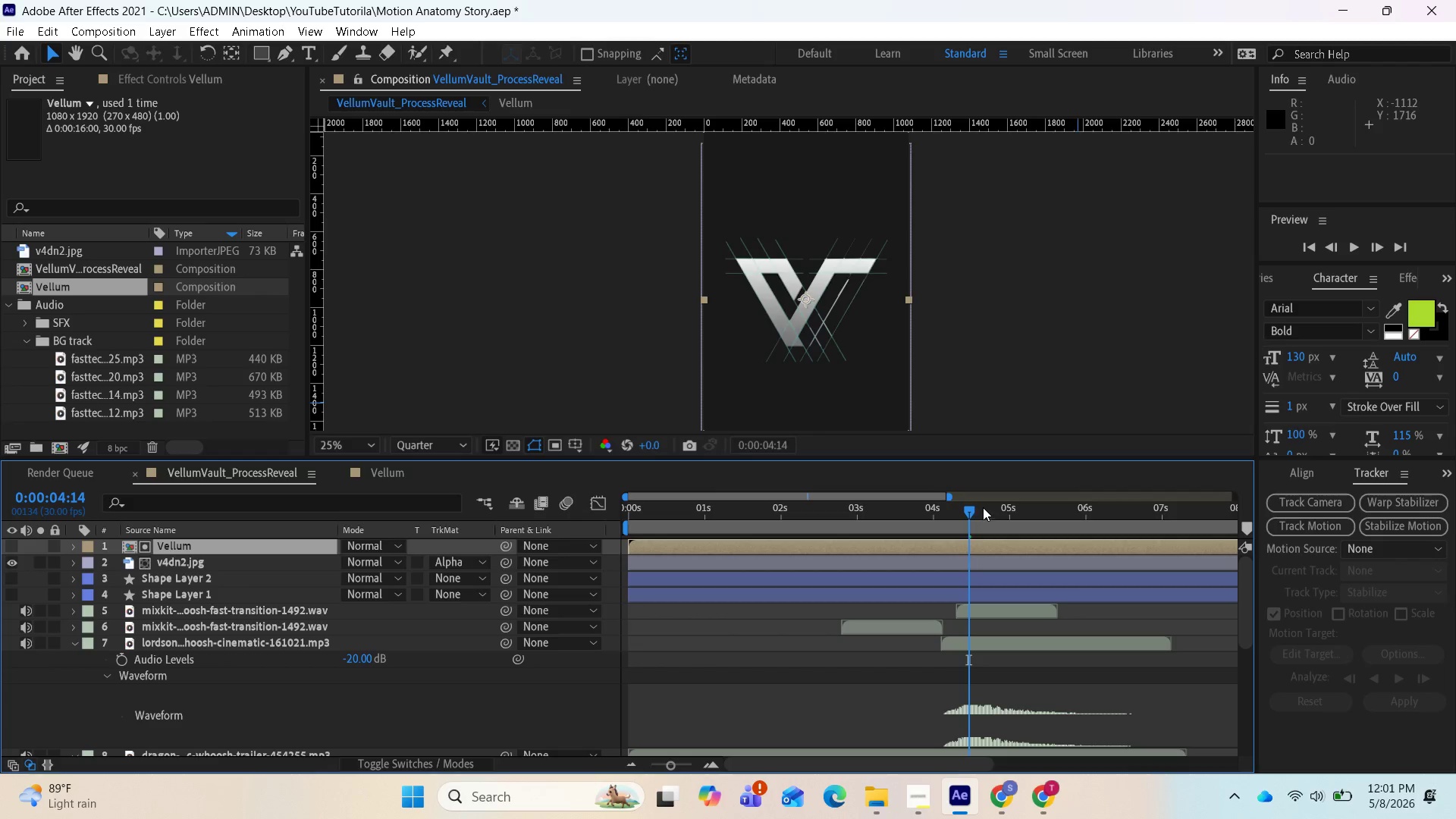 
left_click_drag(start_coordinate=[971, 506], to_coordinate=[572, 511])
 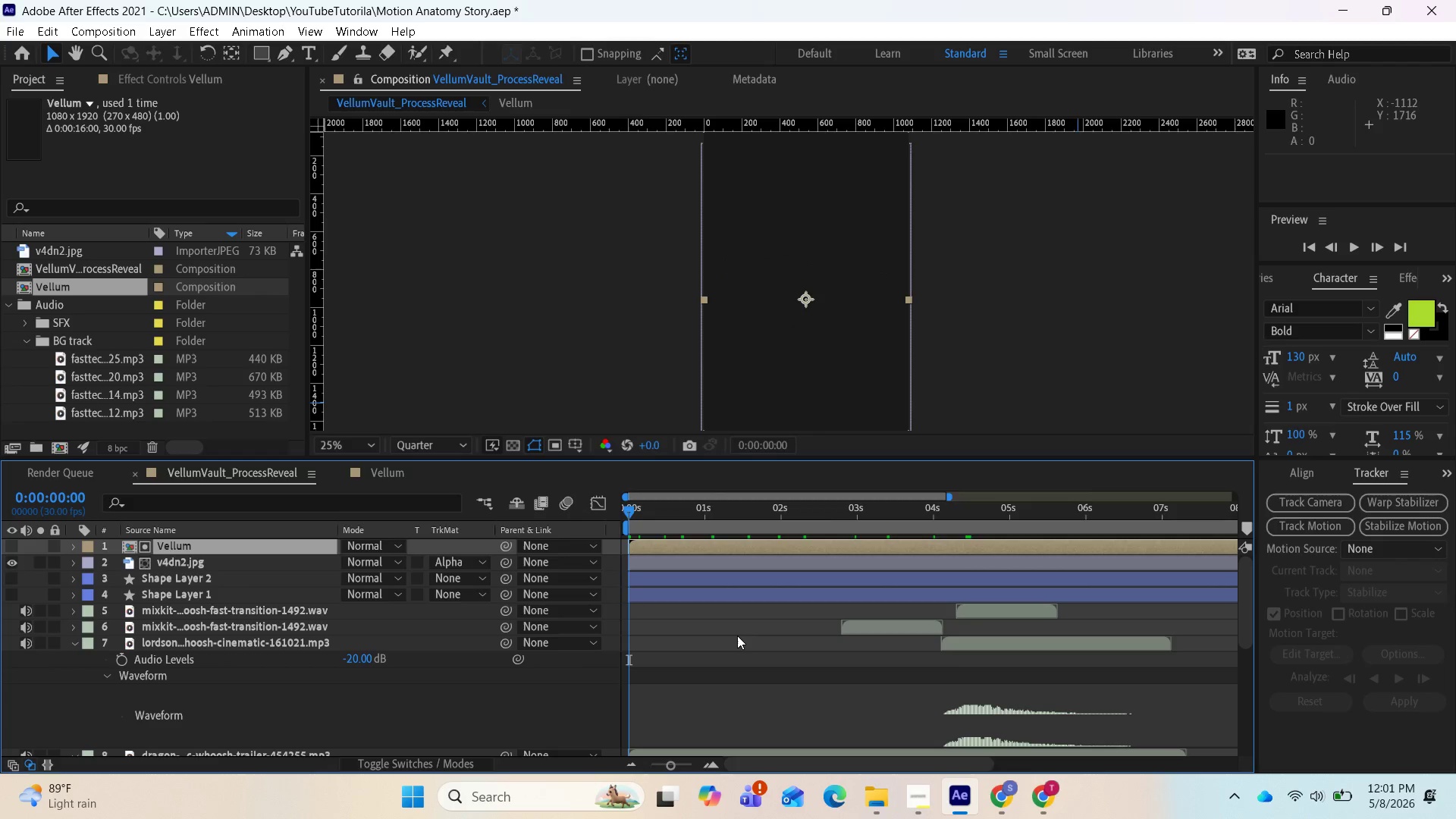 
key(Space)
 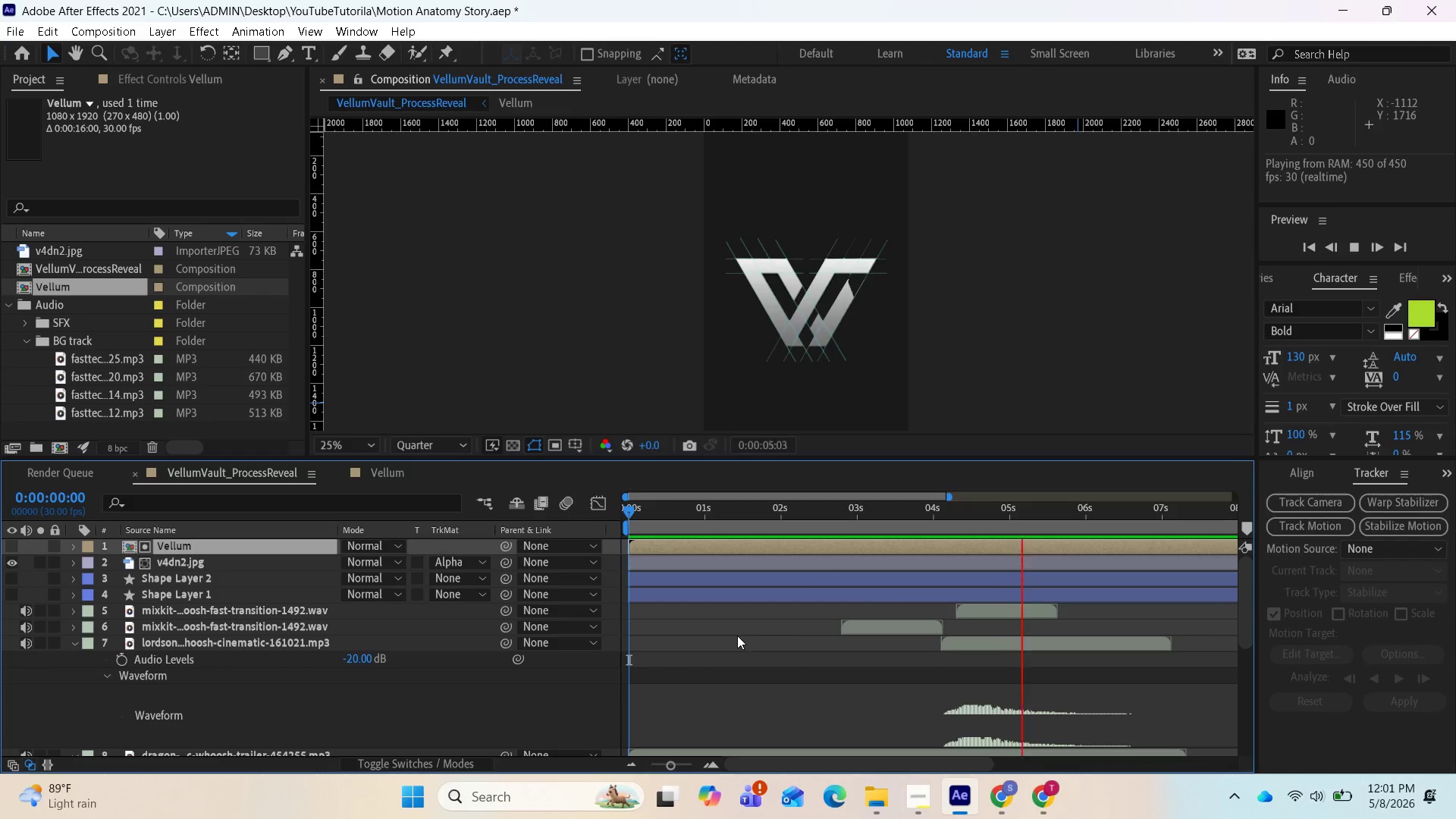 
wait(7.27)
 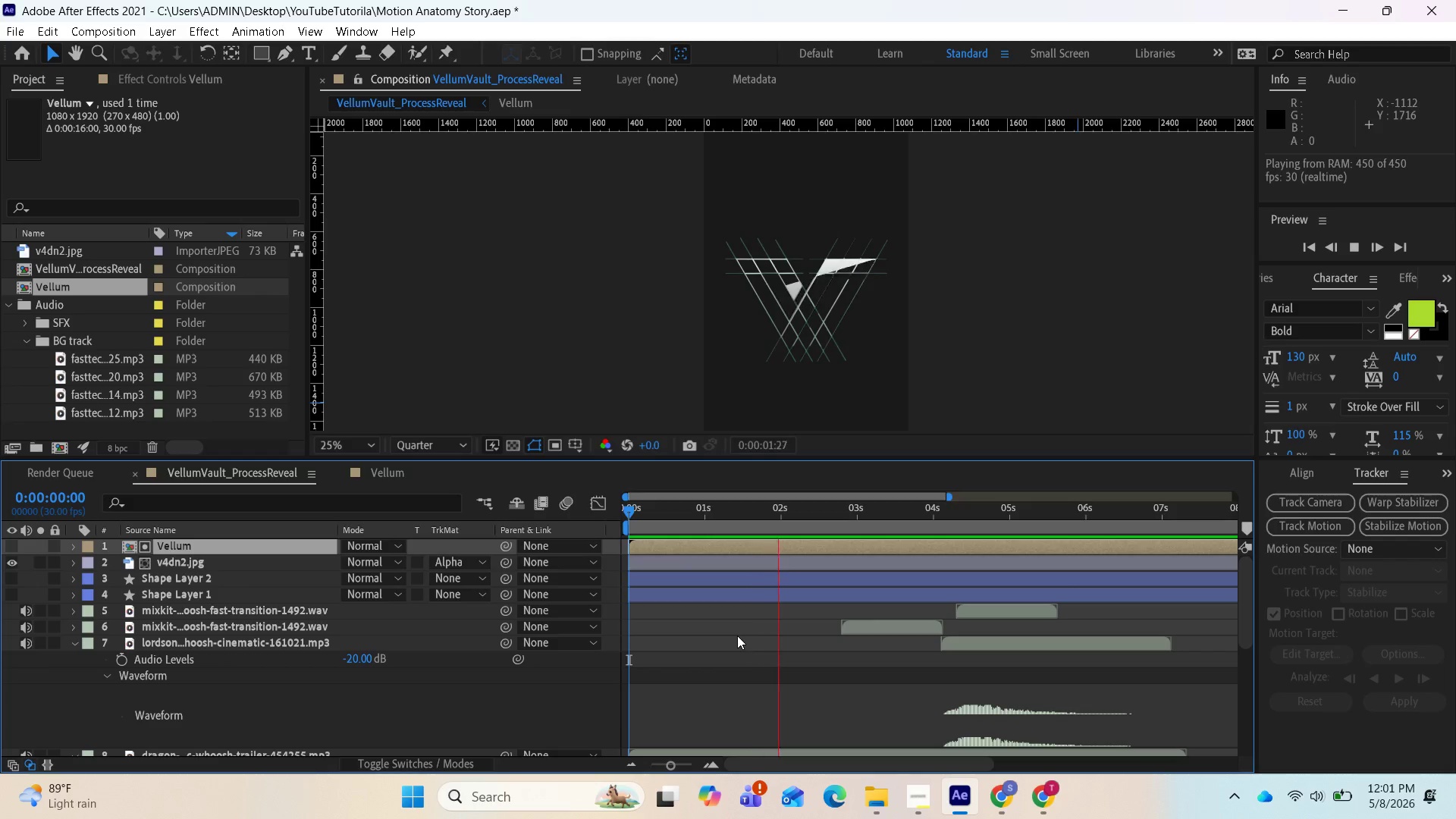 
key(Space)
 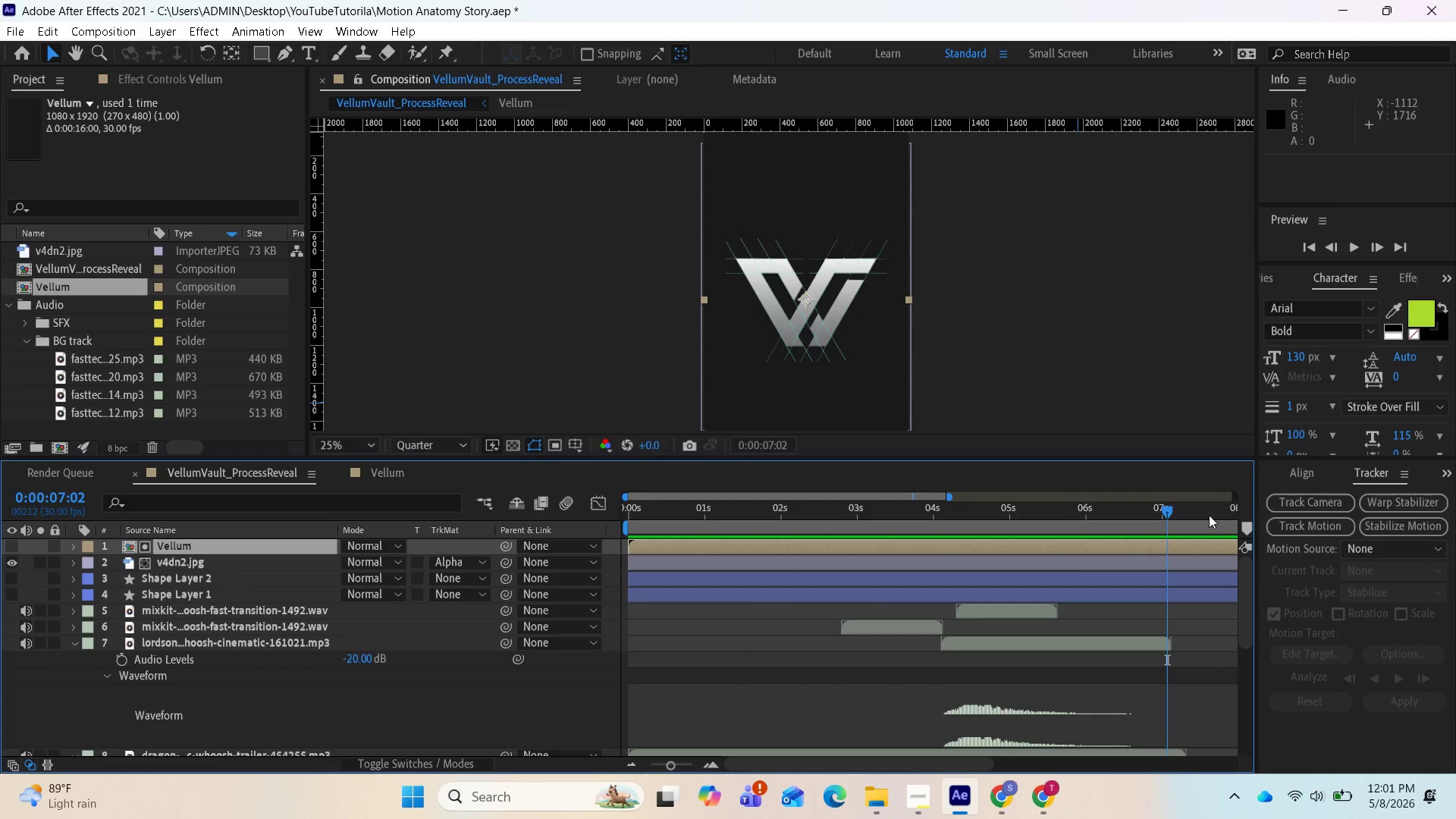 
left_click_drag(start_coordinate=[1164, 513], to_coordinate=[508, 585])
 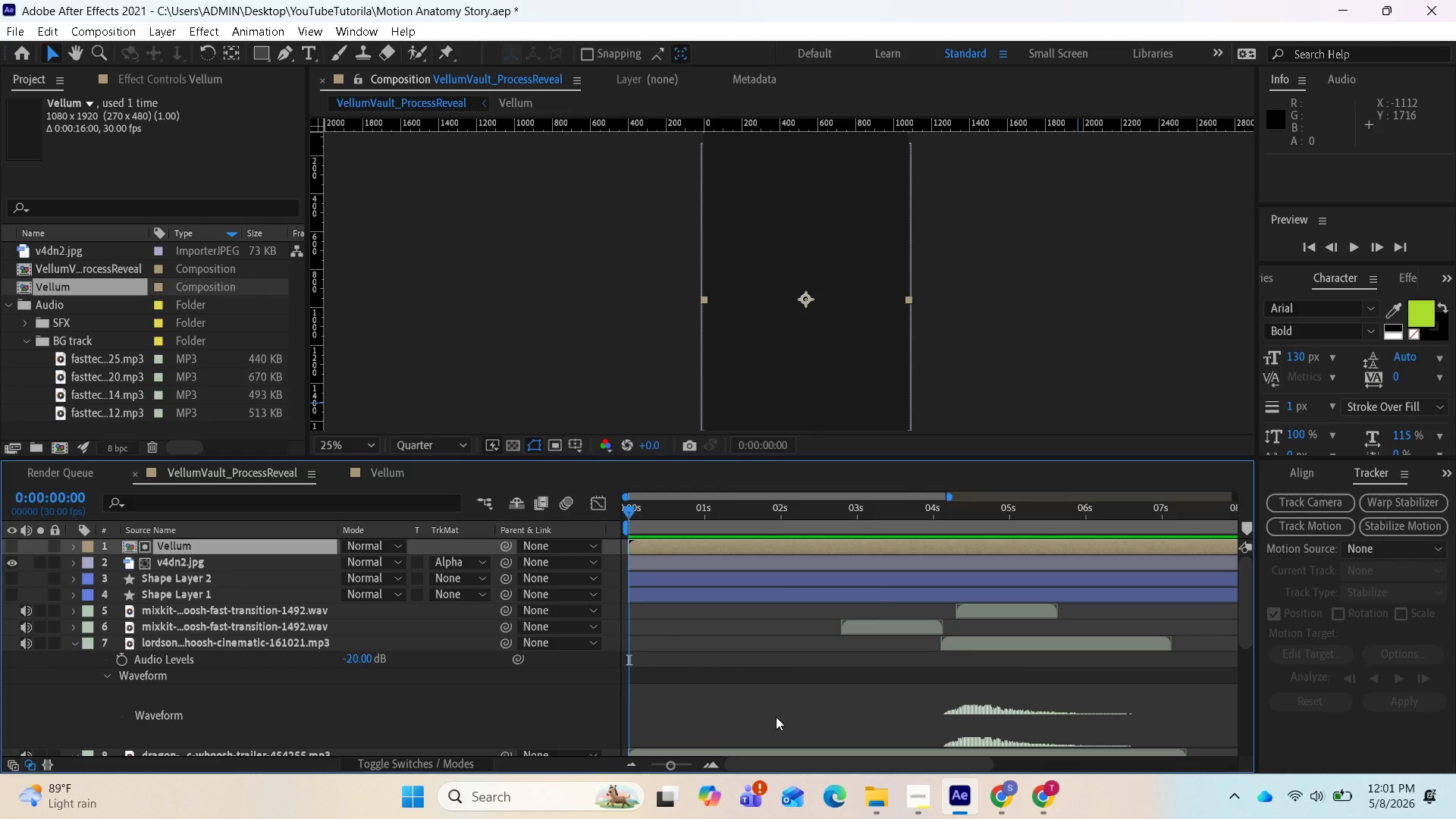 
key(Space)
 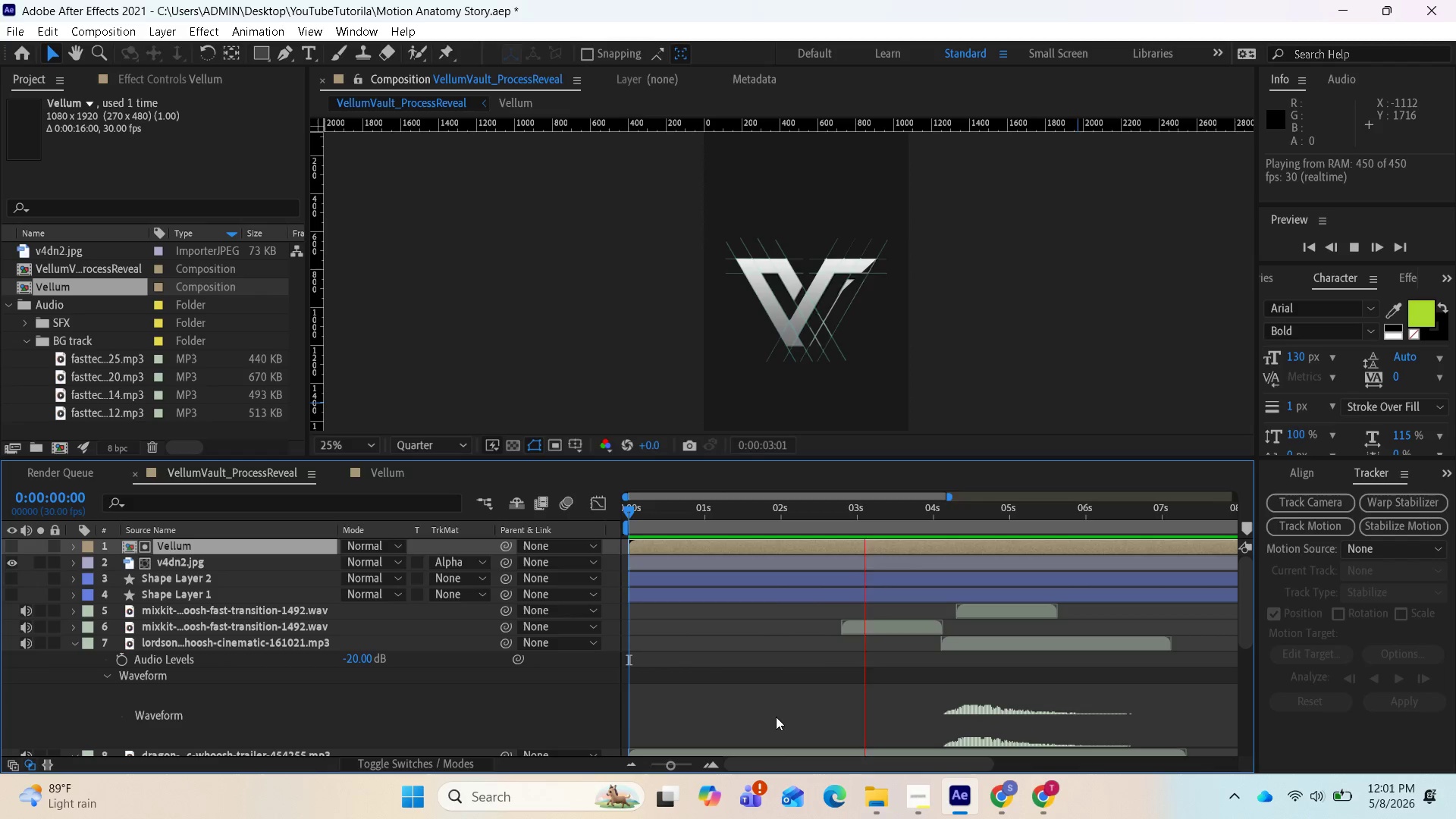 
wait(8.31)
 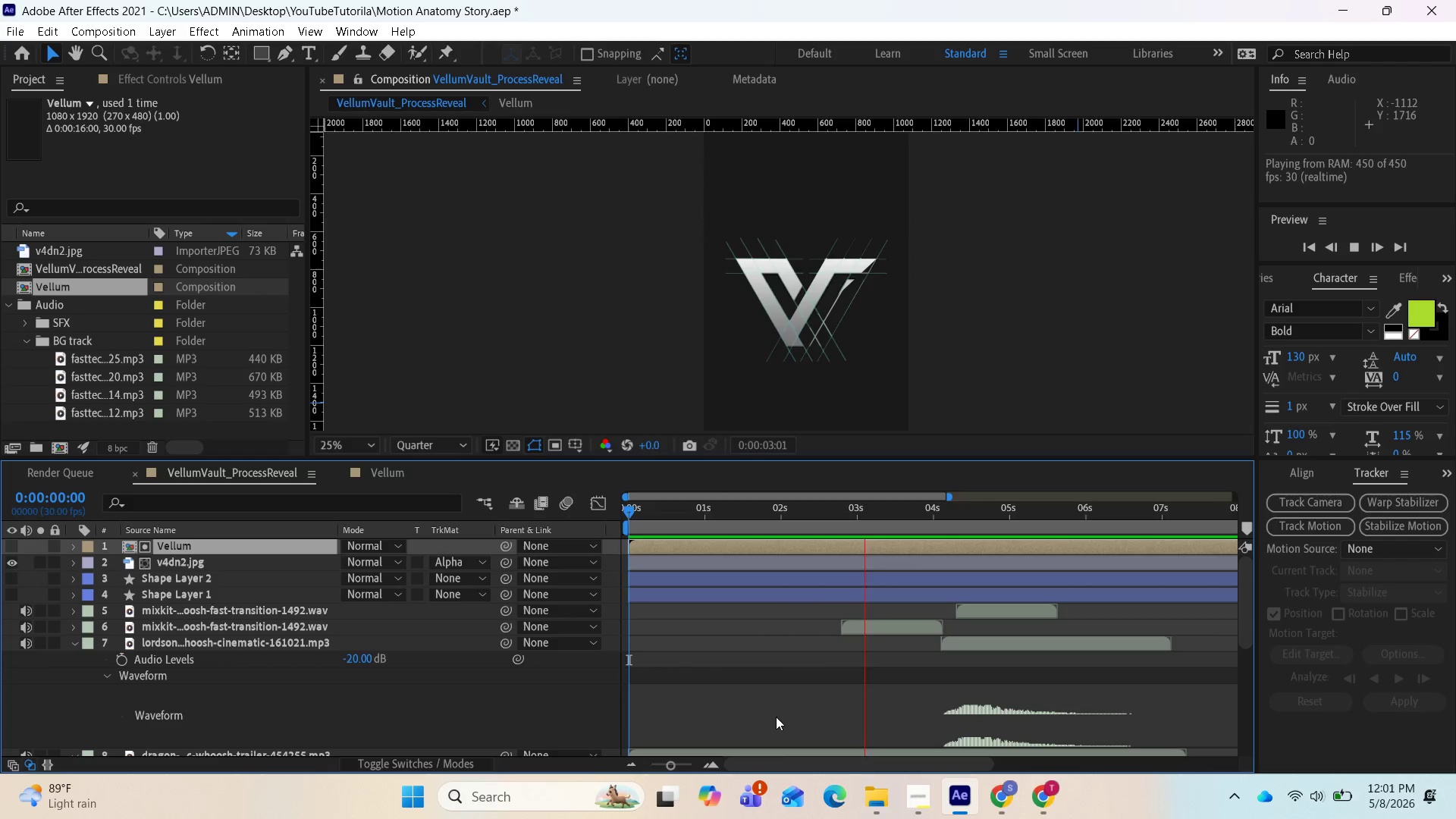 
hold_key(key=Space, duration=0.31)
 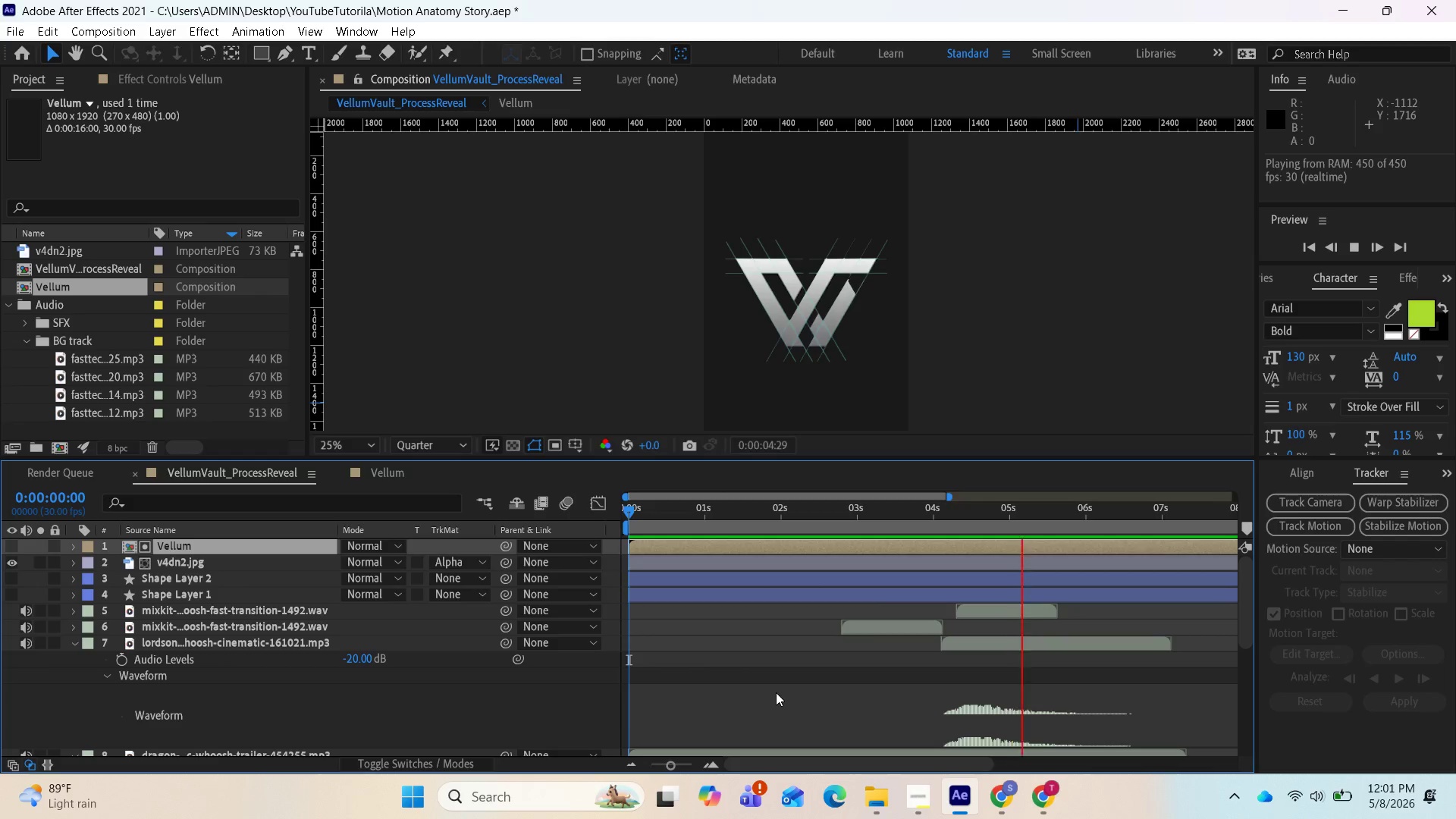 
wait(16.88)
 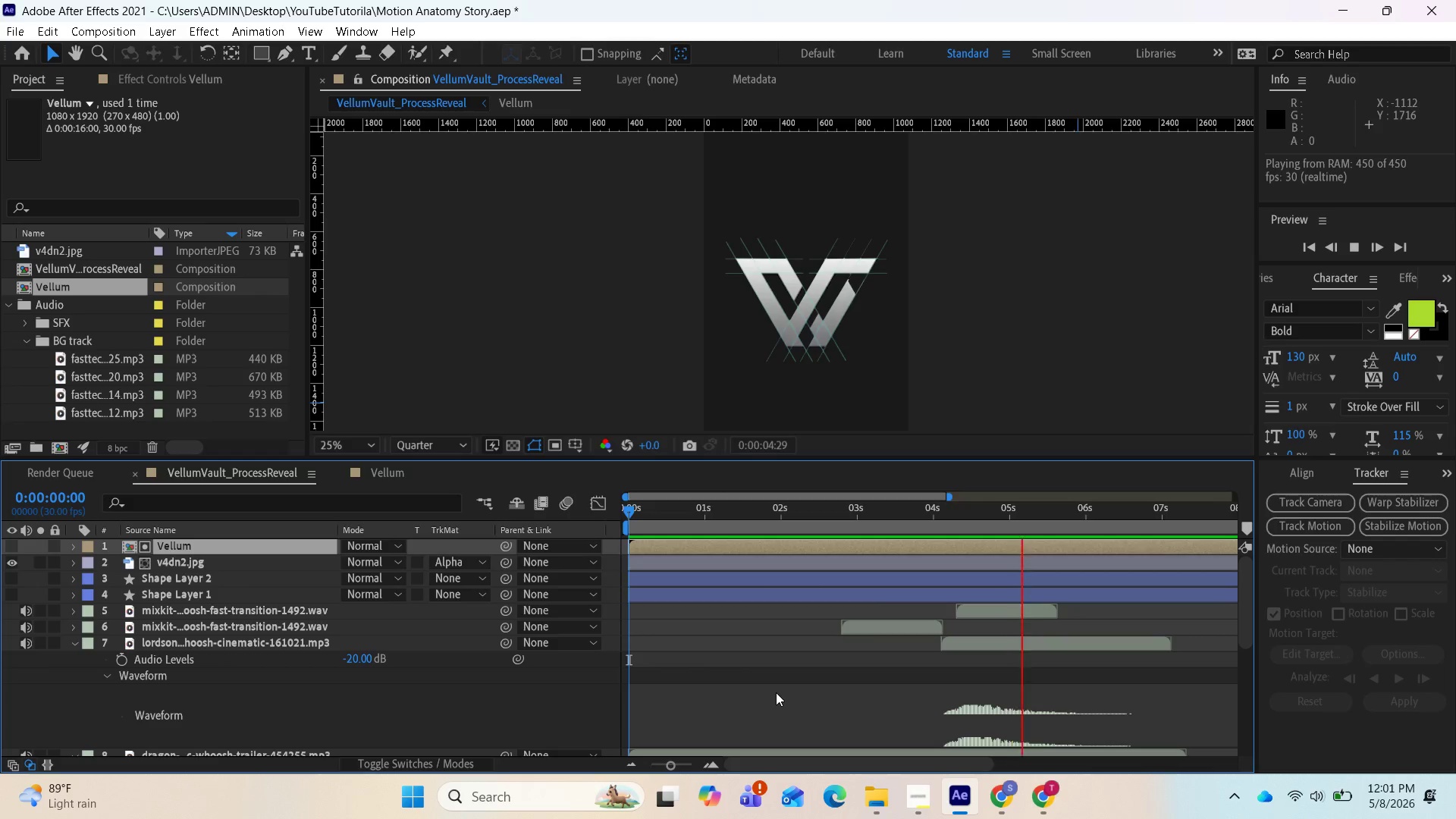 
key(Space)
 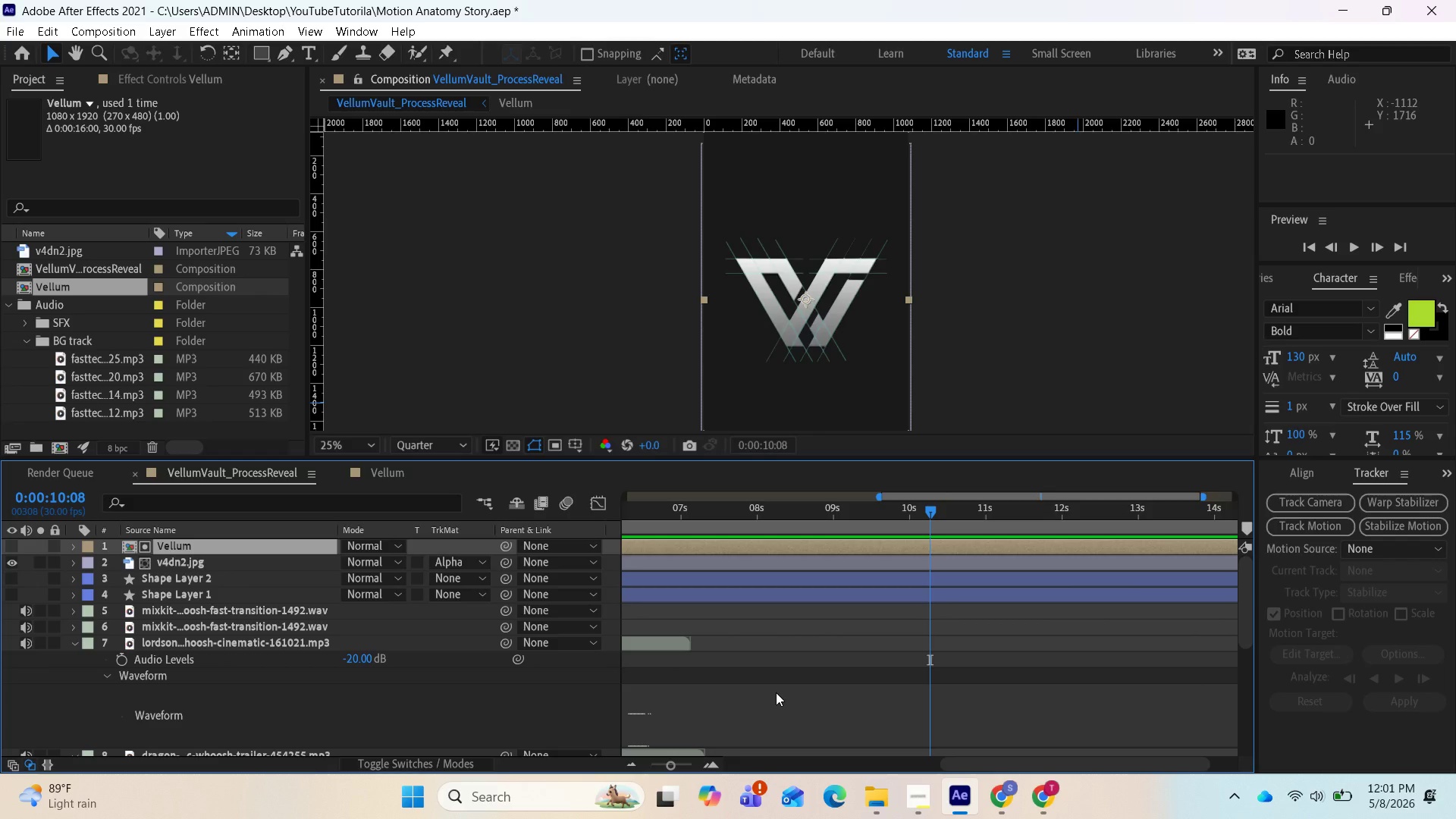 